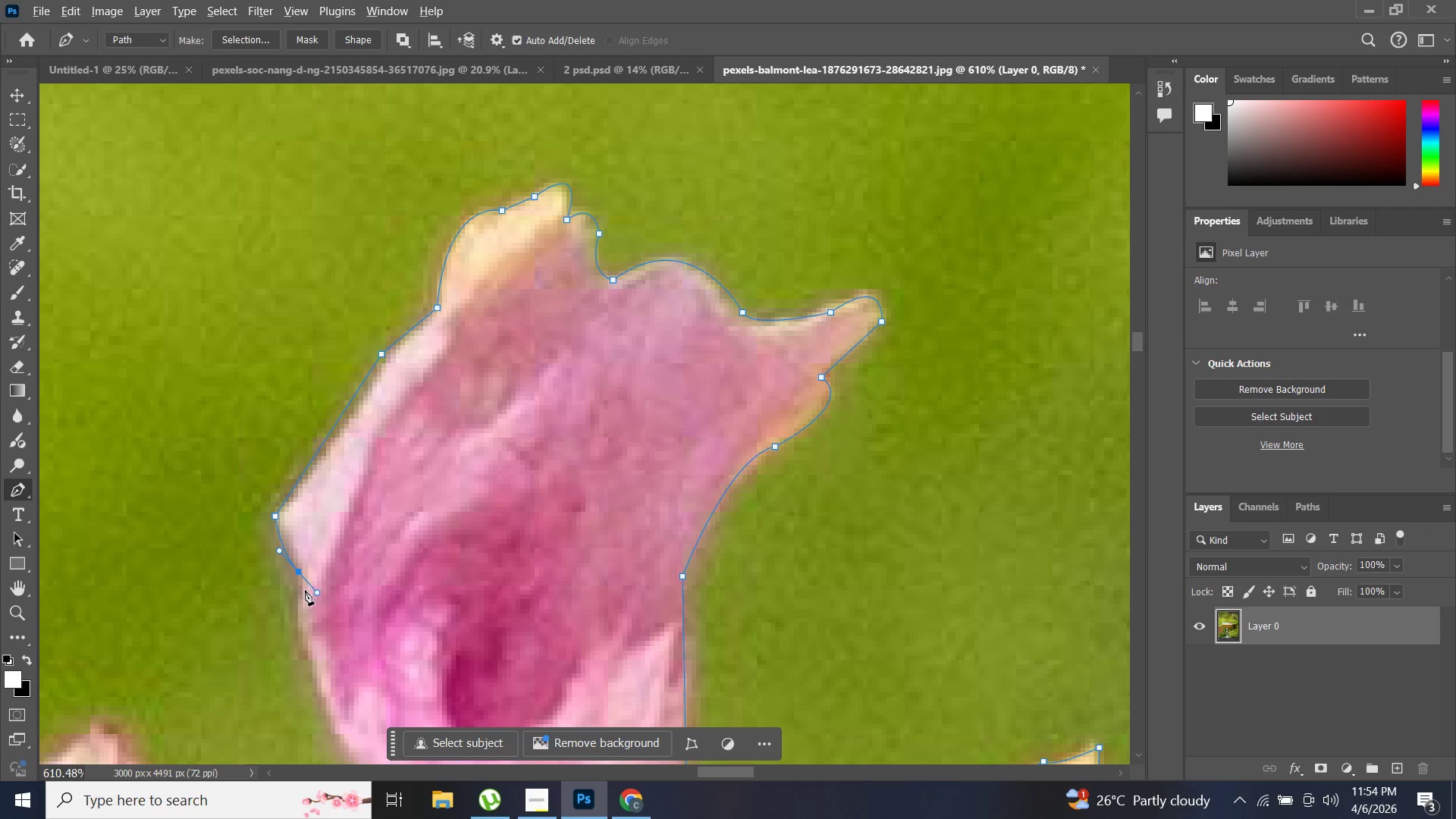 
hold_key(key=AltLeft, duration=0.81)
left_click([300, 573])
 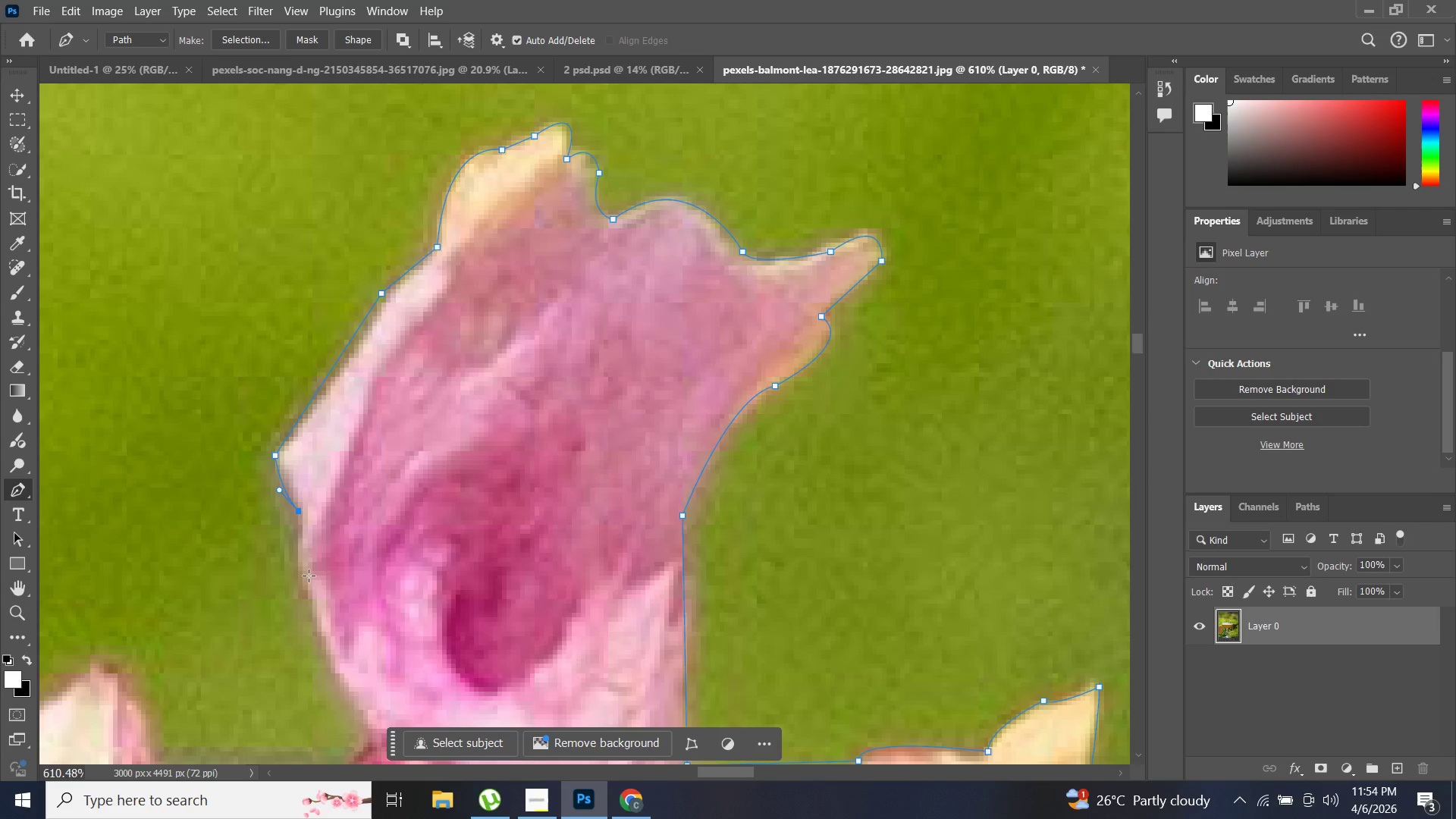 
scroll: coordinate [309, 576], scroll_direction: down, amount: 5.0
 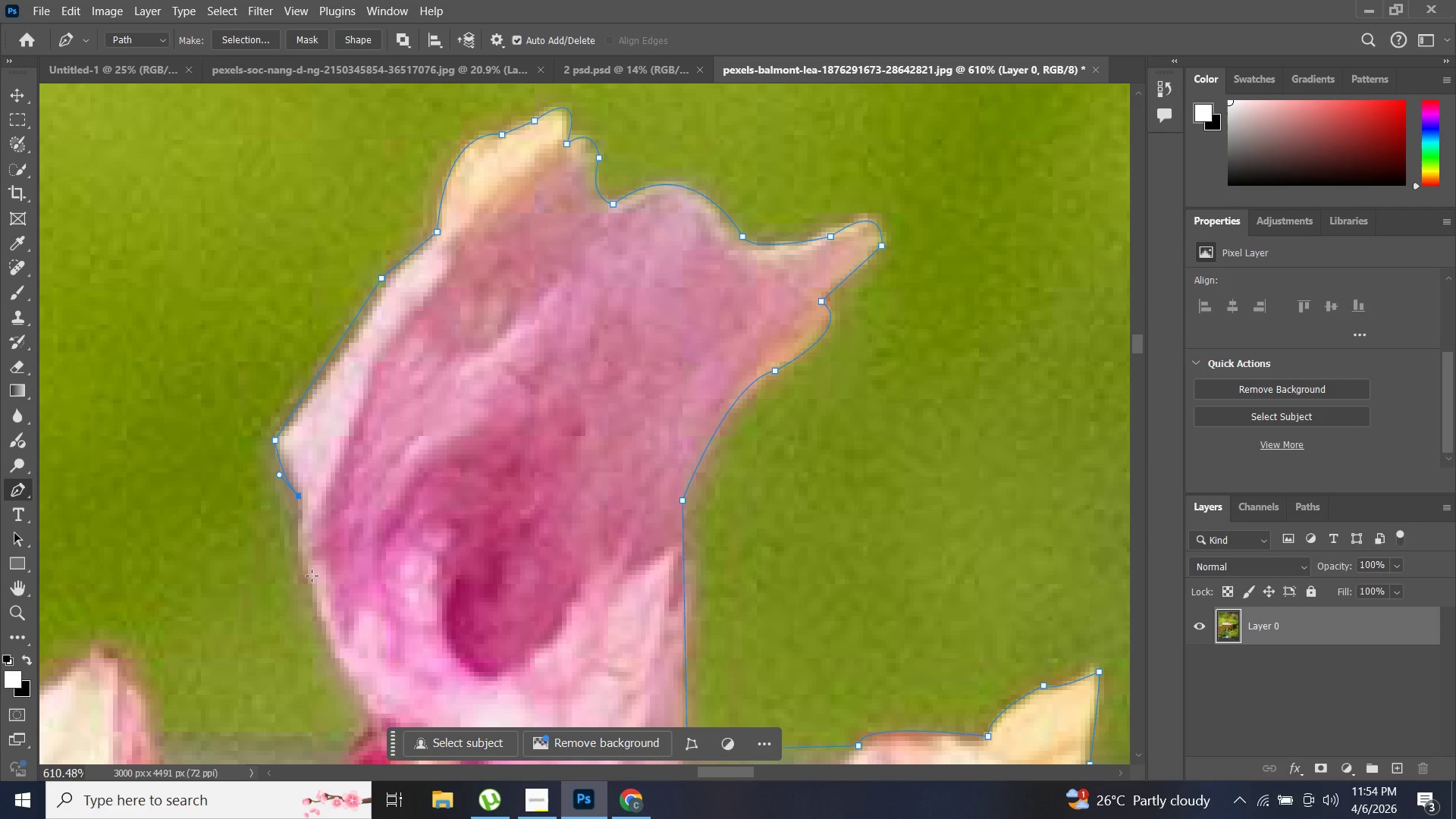 
left_click_drag(start_coordinate=[310, 582], to_coordinate=[337, 595])
 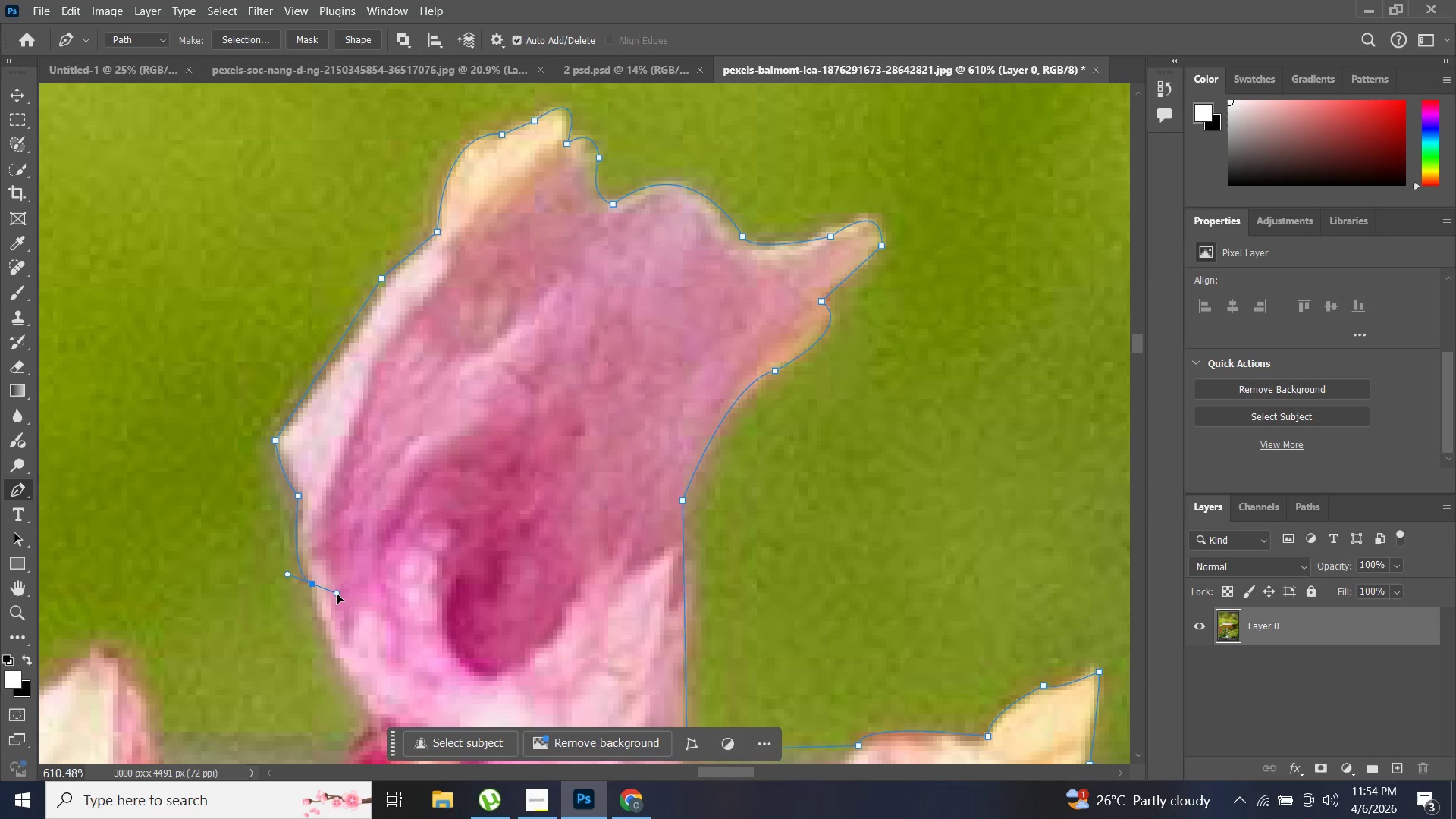 
hold_key(key=AltLeft, duration=0.86)
left_click([313, 585])
 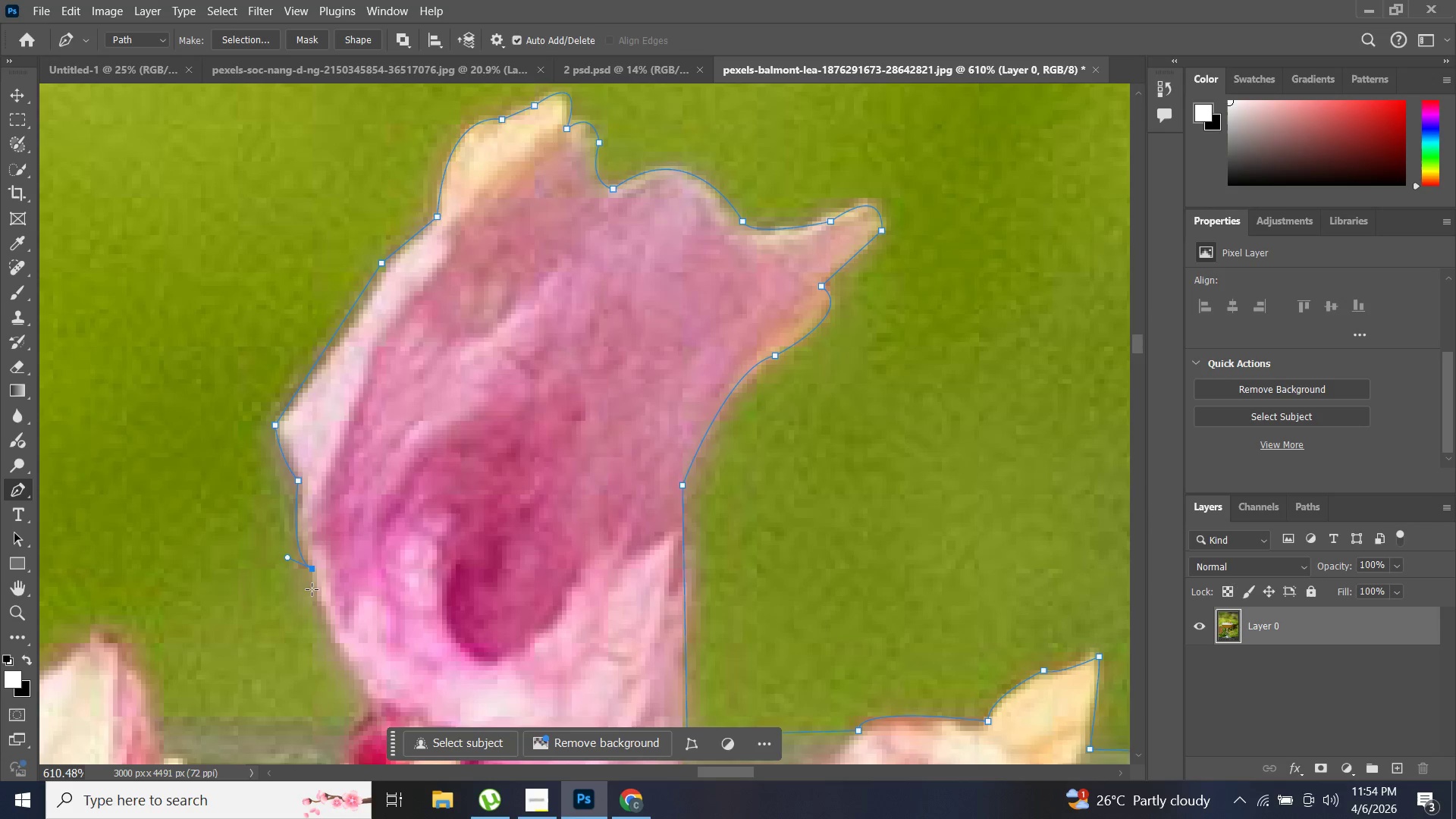 
scroll: coordinate [349, 593], scroll_direction: down, amount: 8.0
 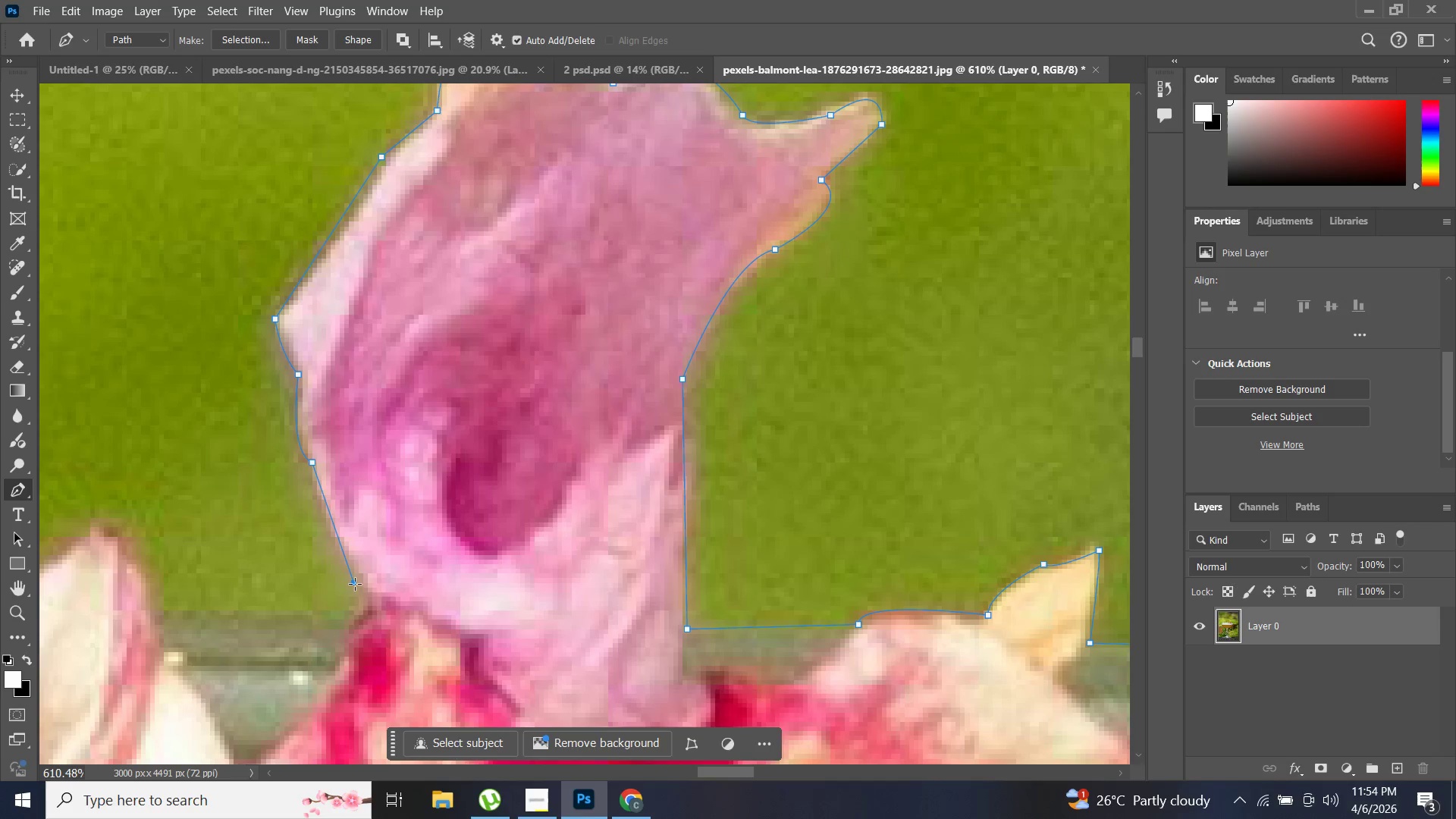 
key(Control+ControlLeft)
 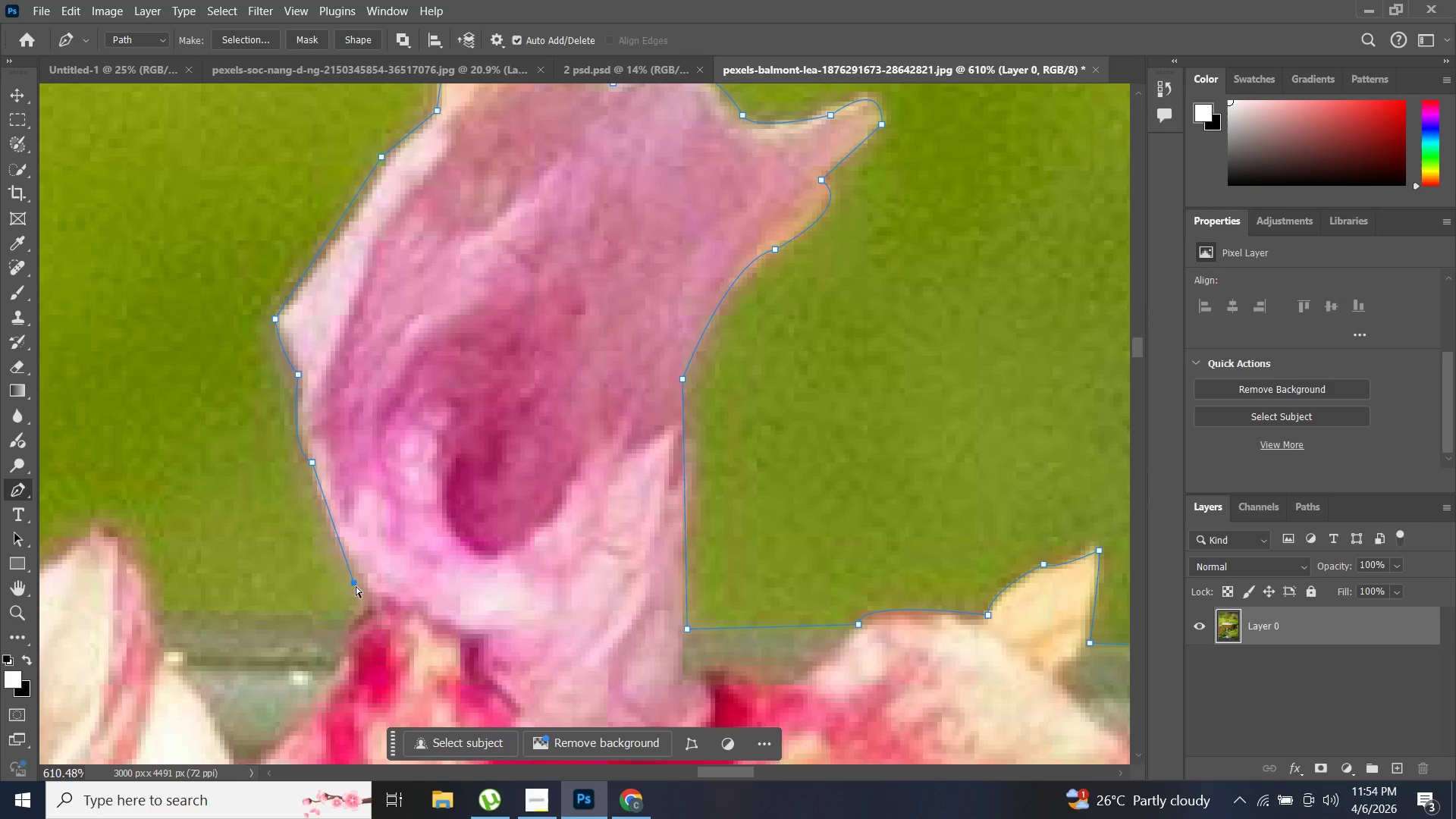 
key(Control+Z)
 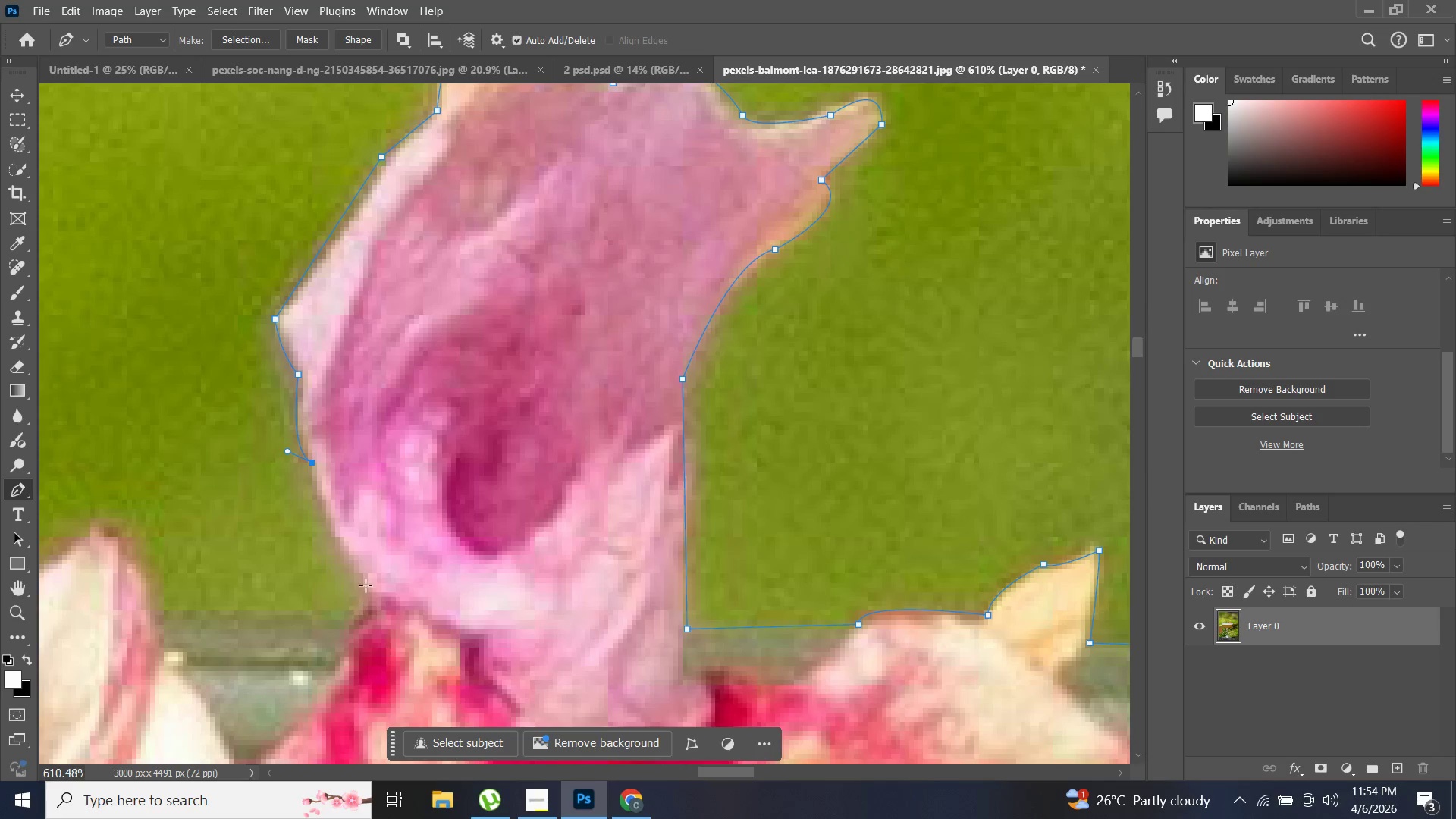 
left_click_drag(start_coordinate=[366, 579], to_coordinate=[410, 564])
 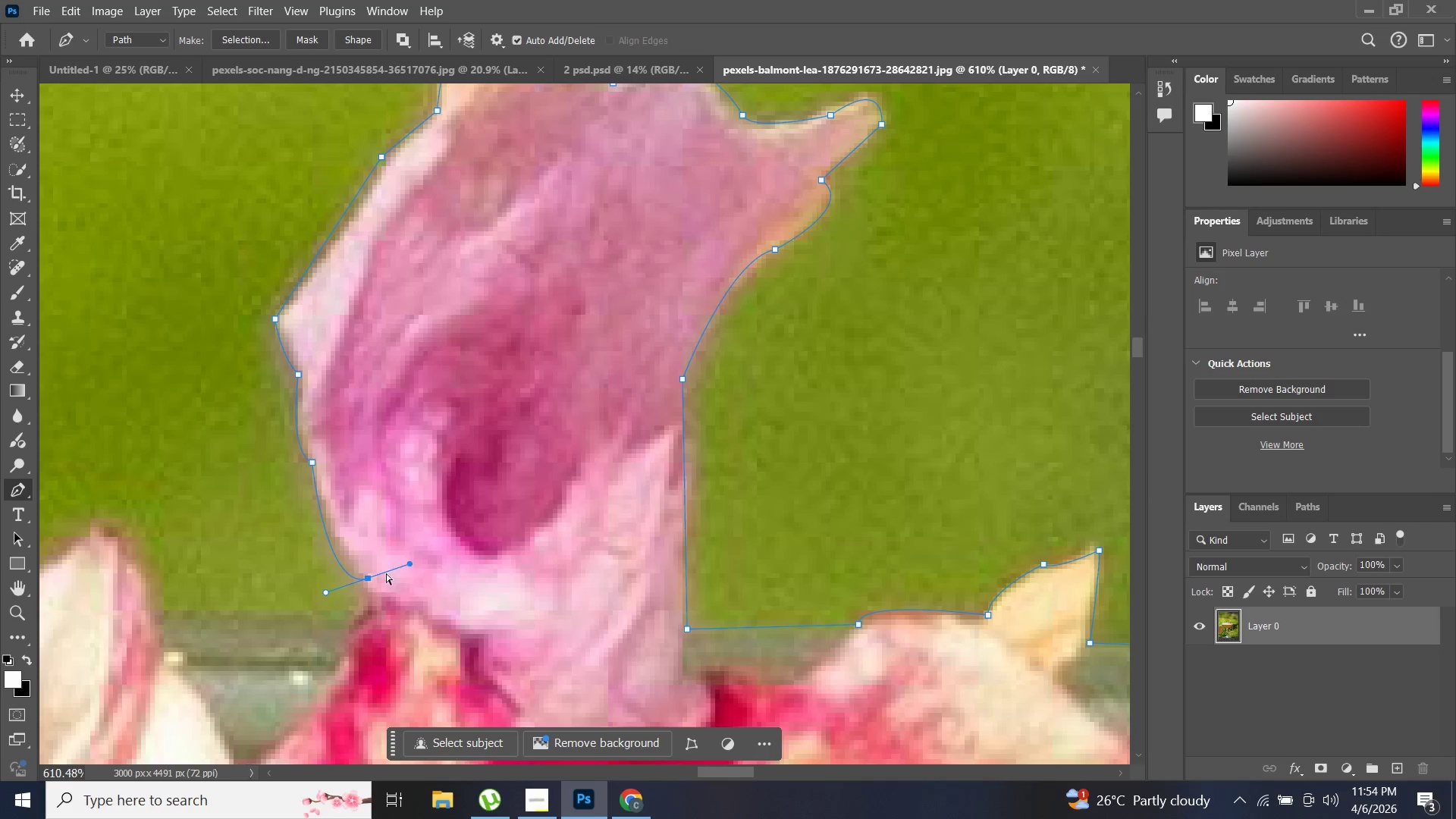 
key(Control+ControlLeft)
 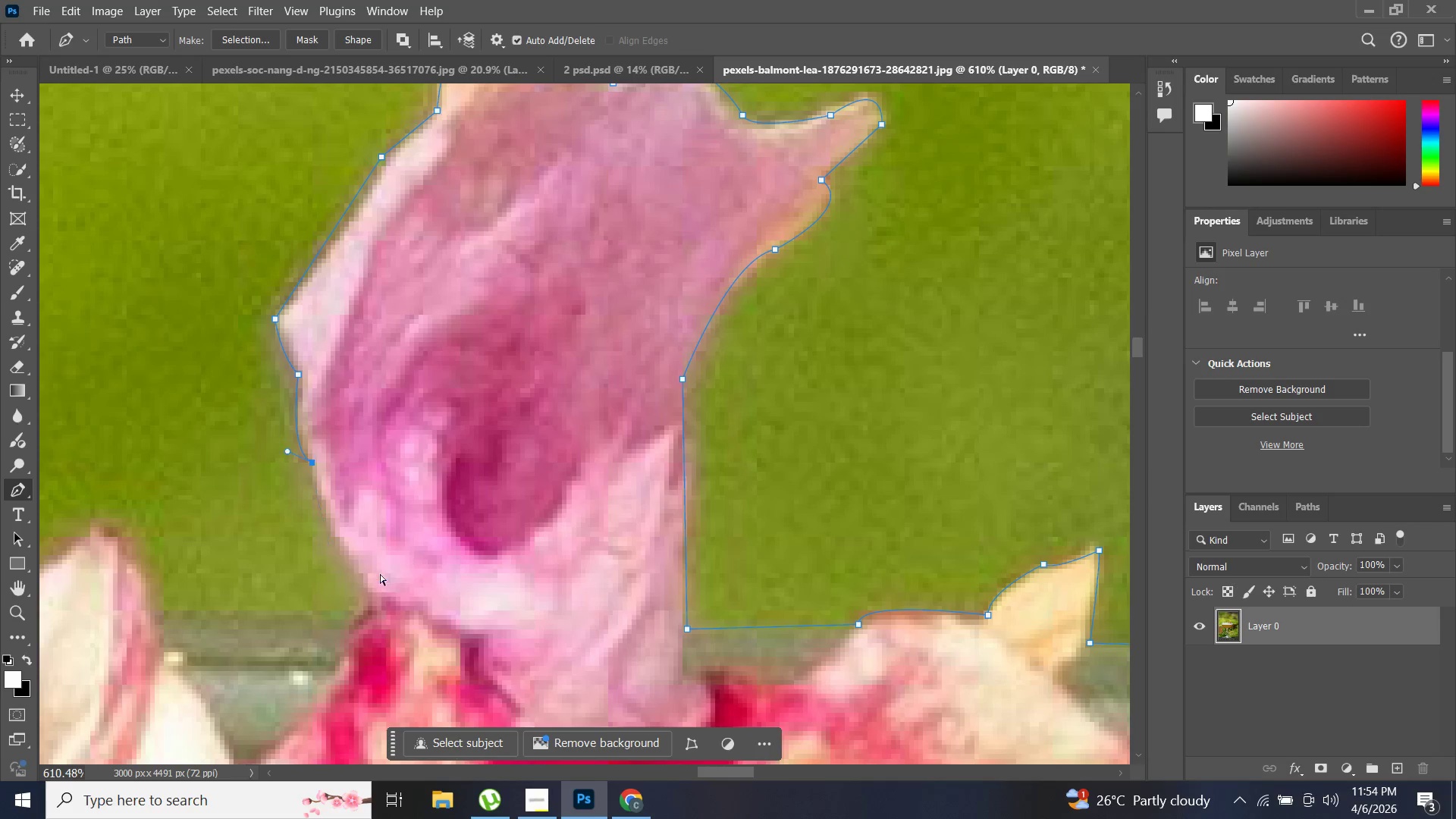 
key(Control+Z)
 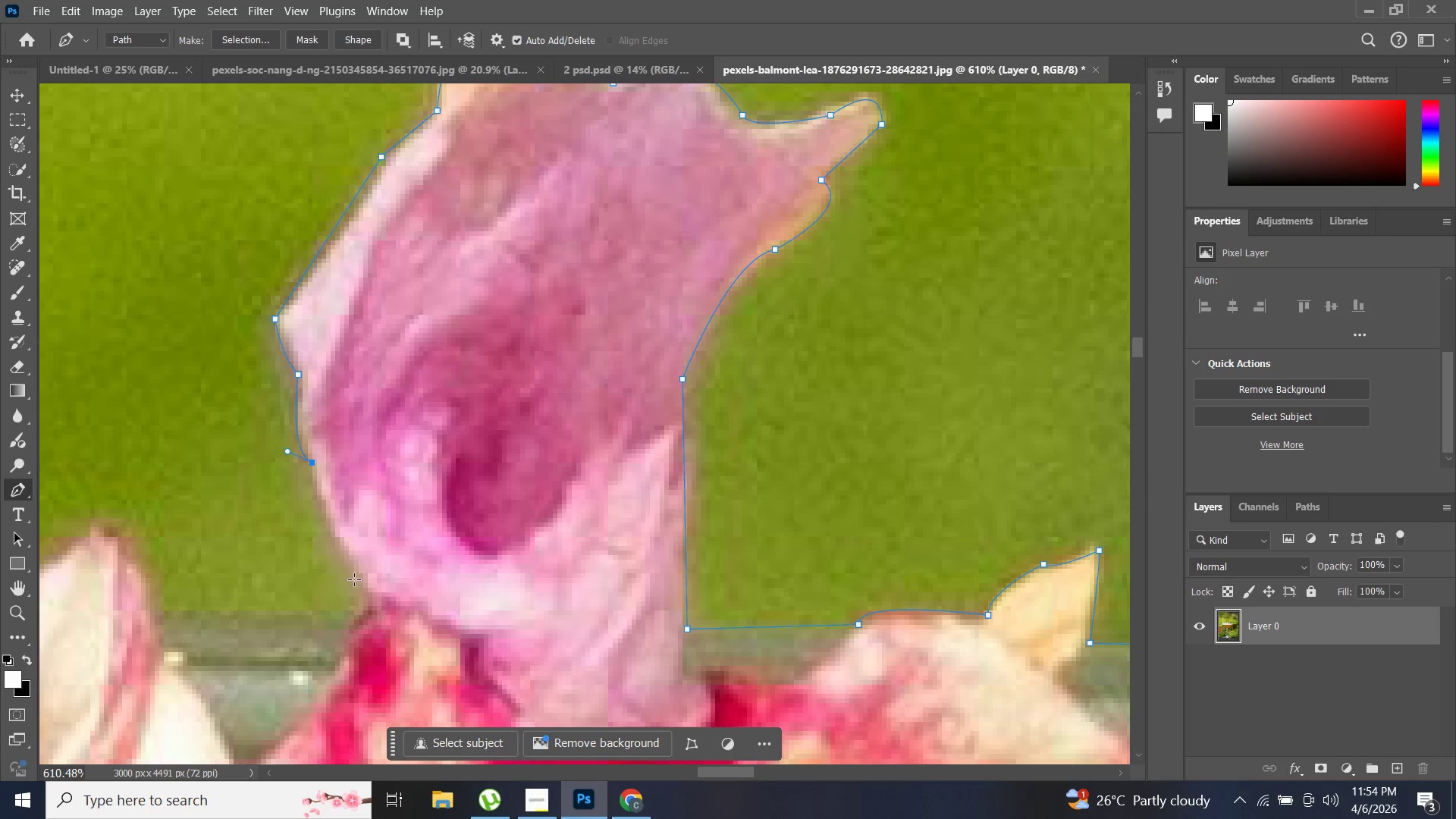 
left_click_drag(start_coordinate=[354, 579], to_coordinate=[369, 595])
 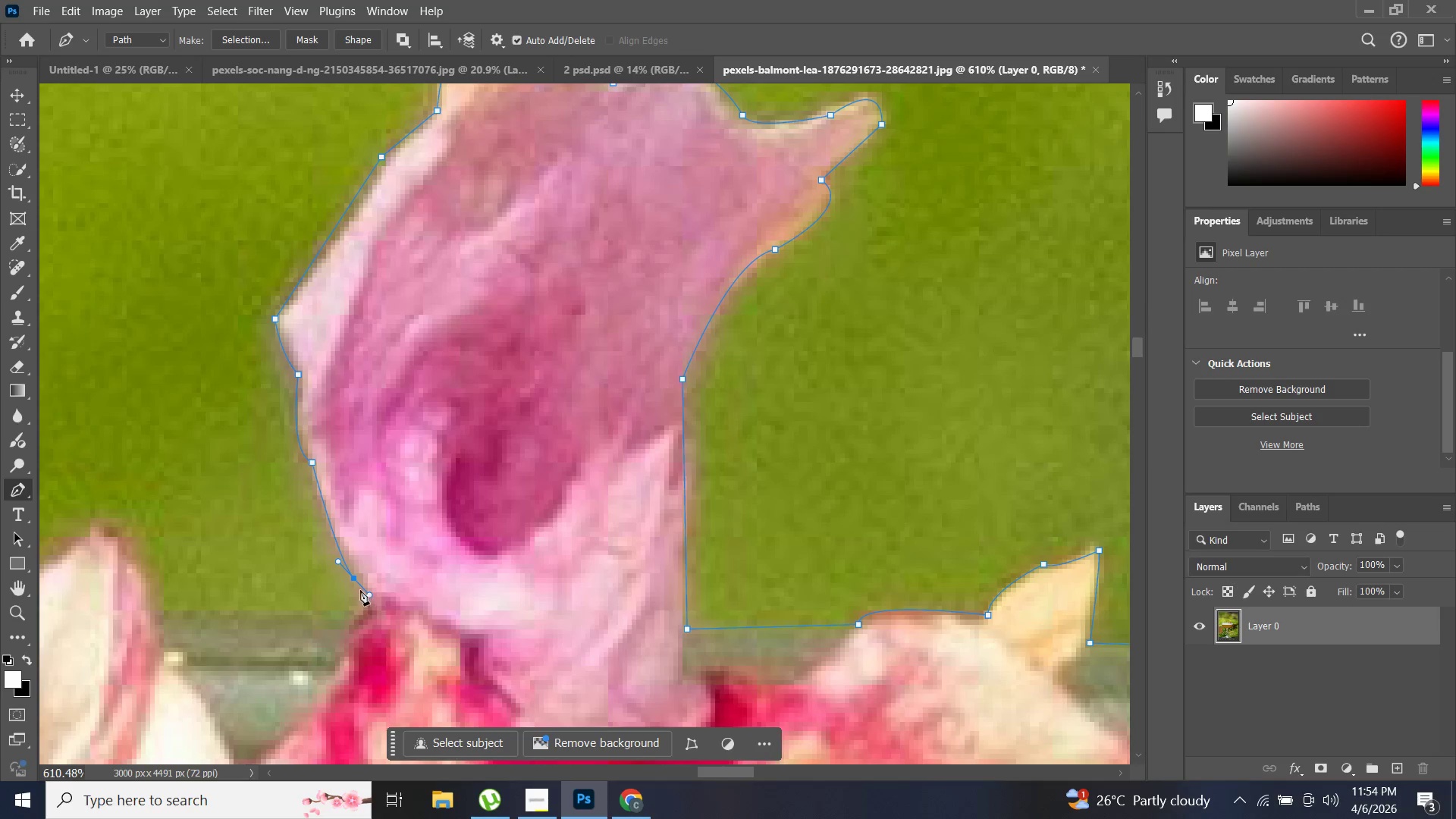 
hold_key(key=AltLeft, duration=0.64)
 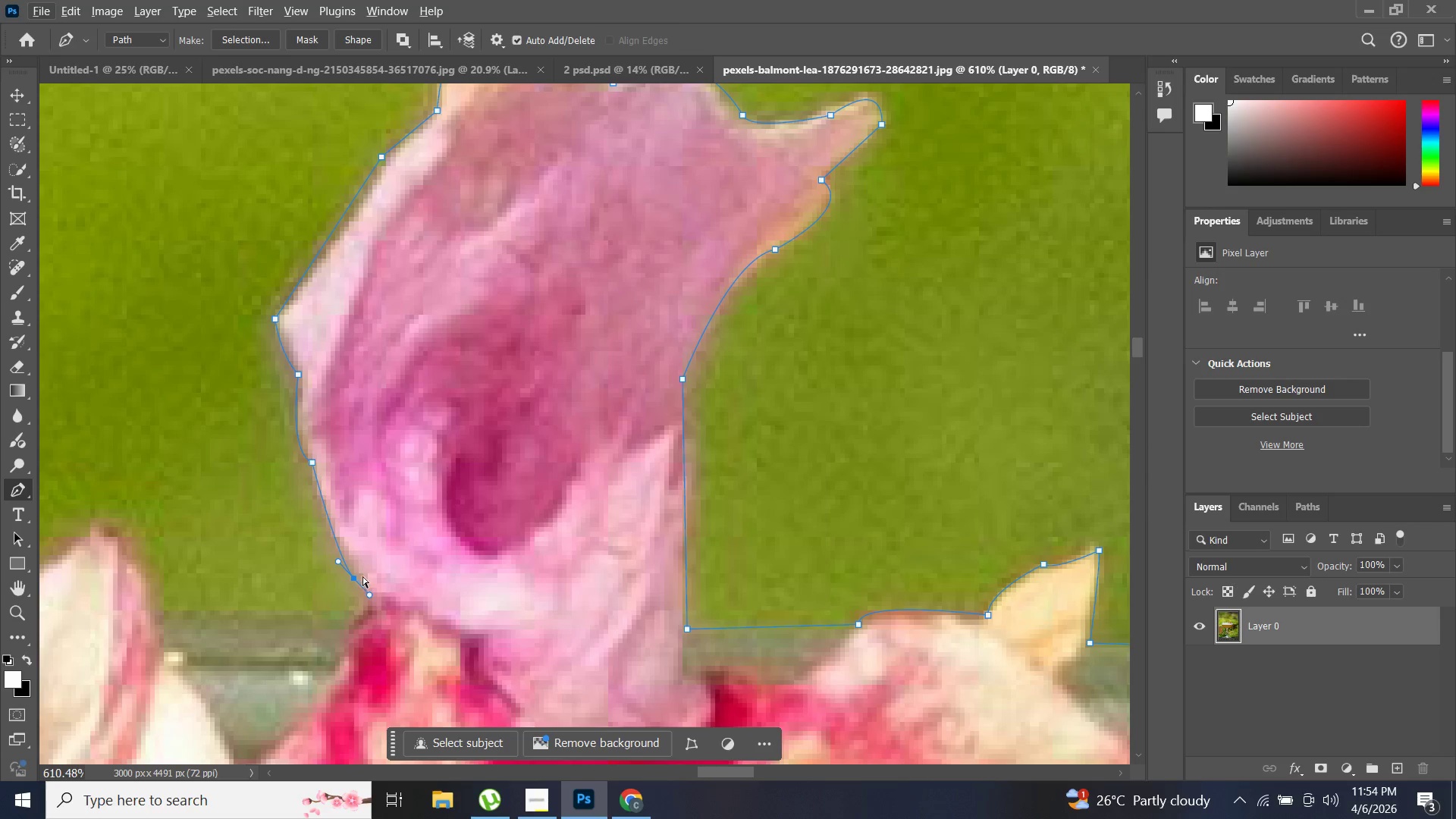 
key(Control+ControlLeft)
 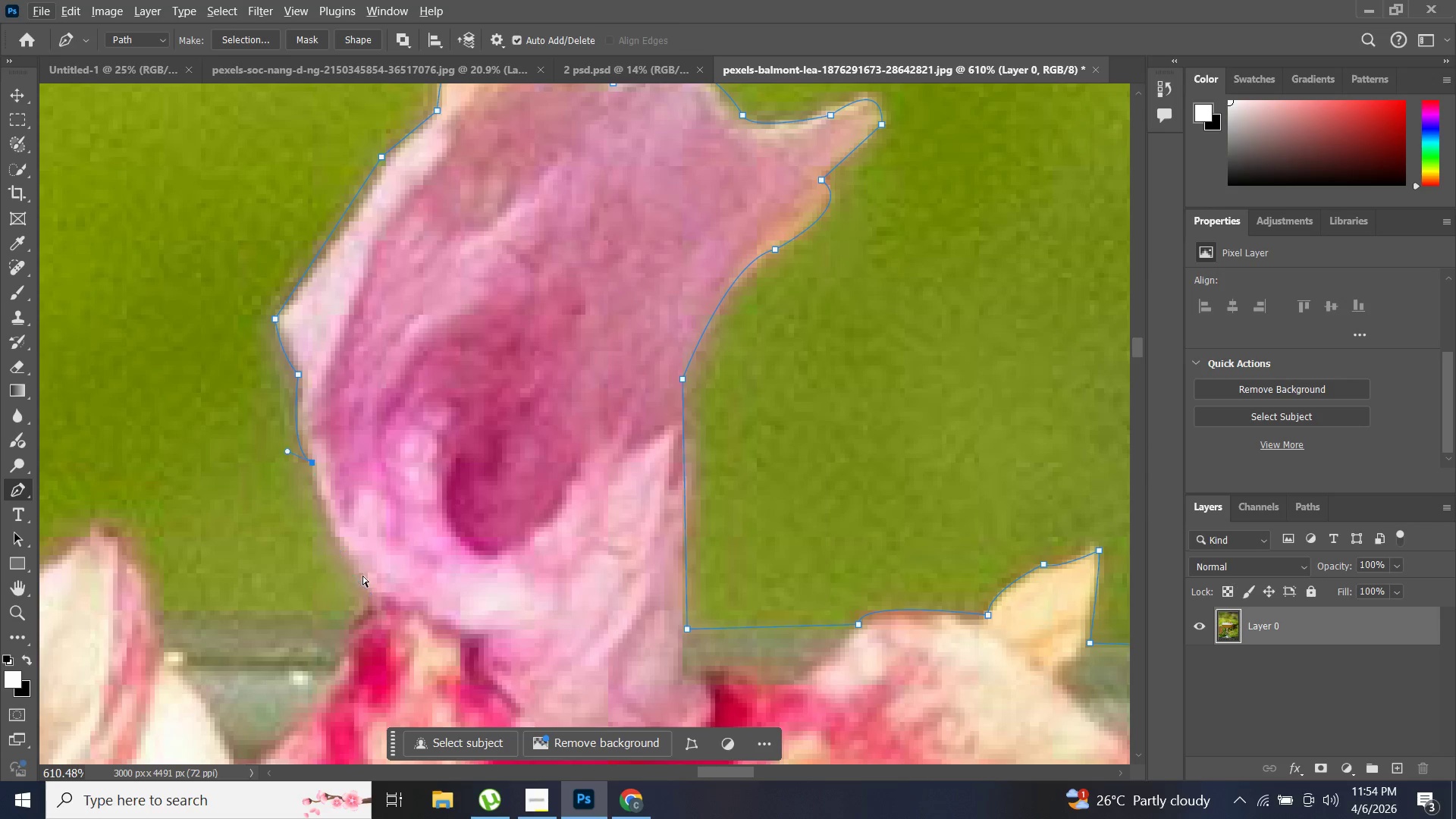 
key(Control+Z)
 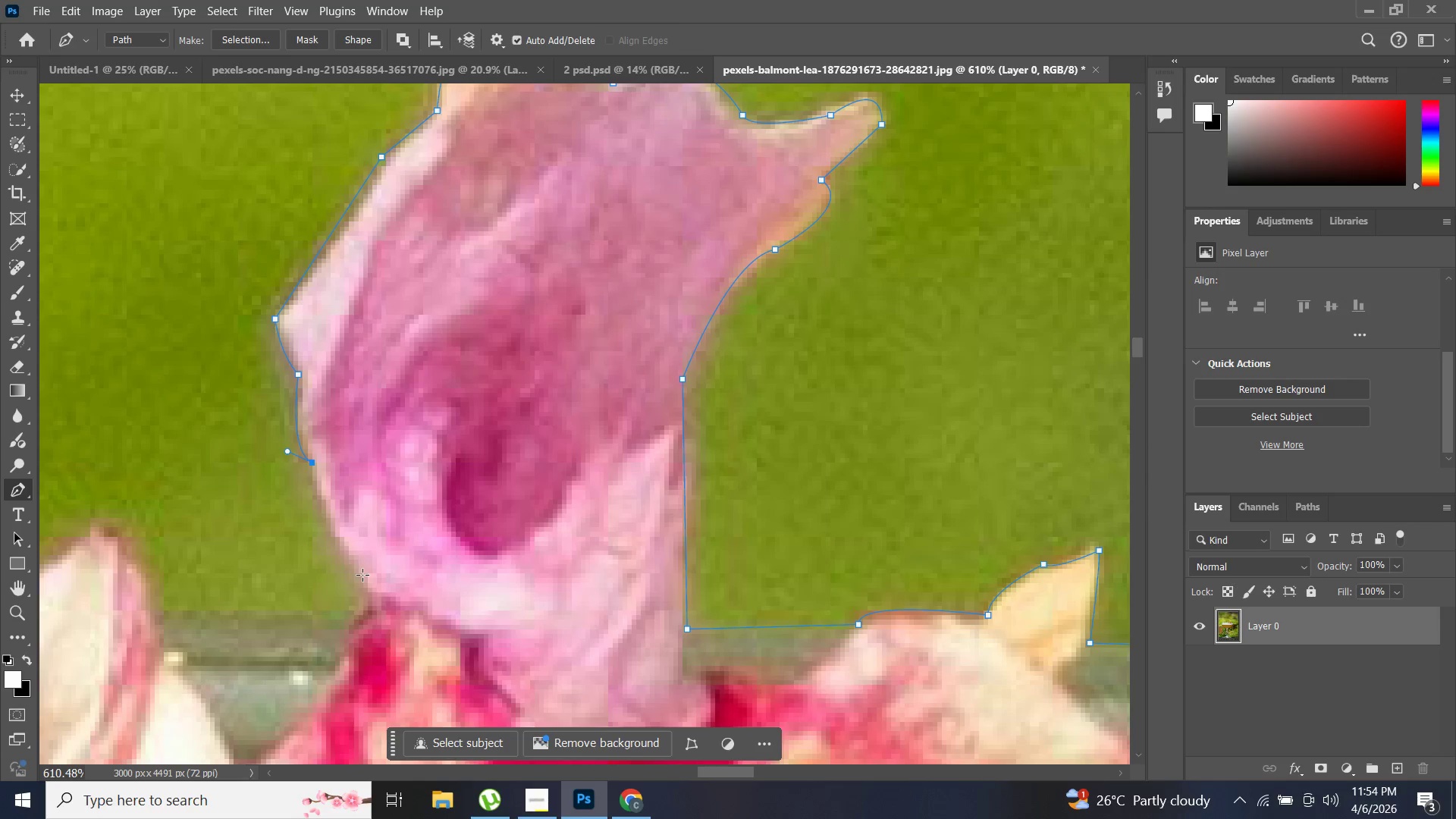 
left_click_drag(start_coordinate=[362, 575], to_coordinate=[394, 559])
 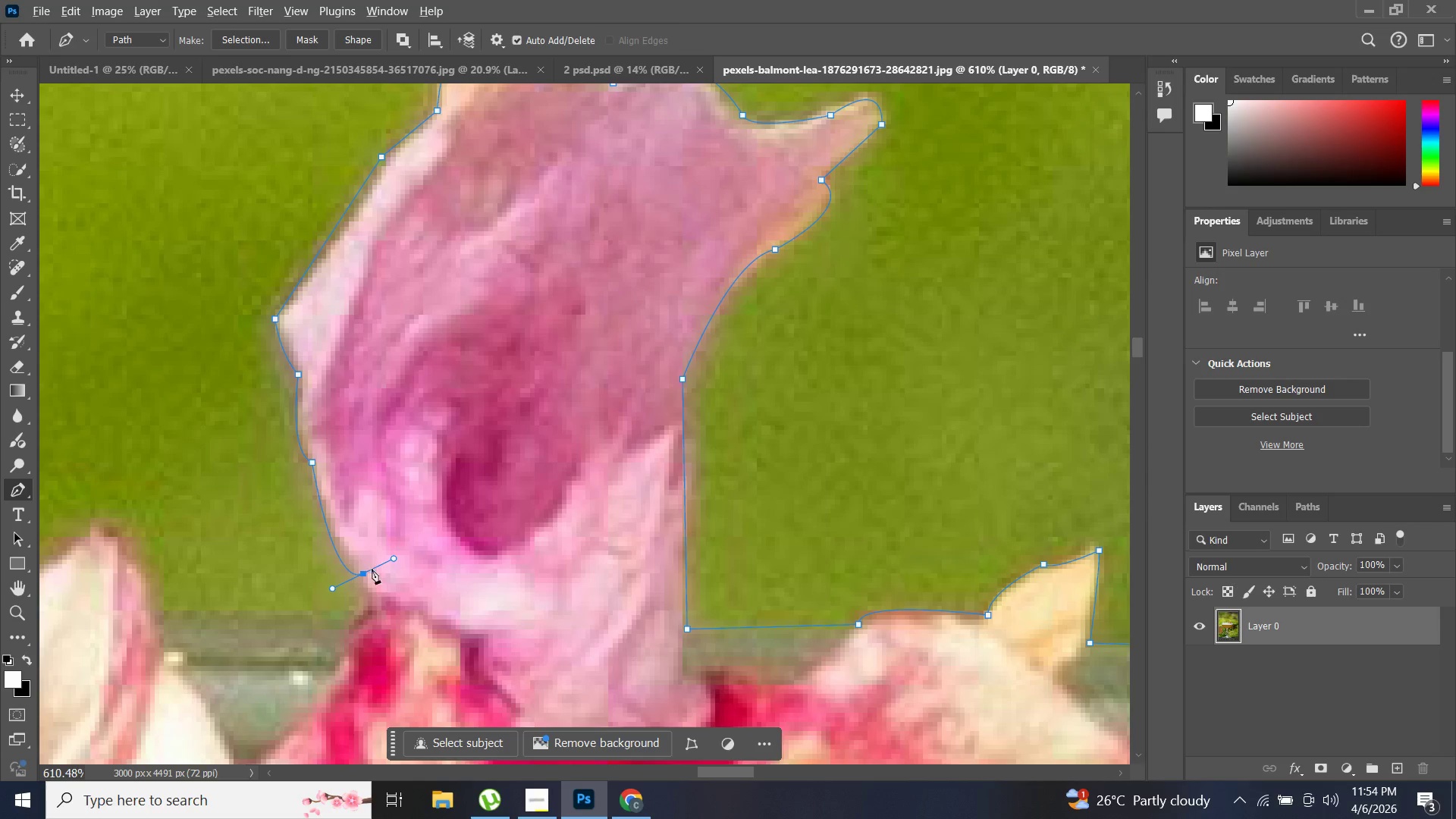 
hold_key(key=AltLeft, duration=0.64)
 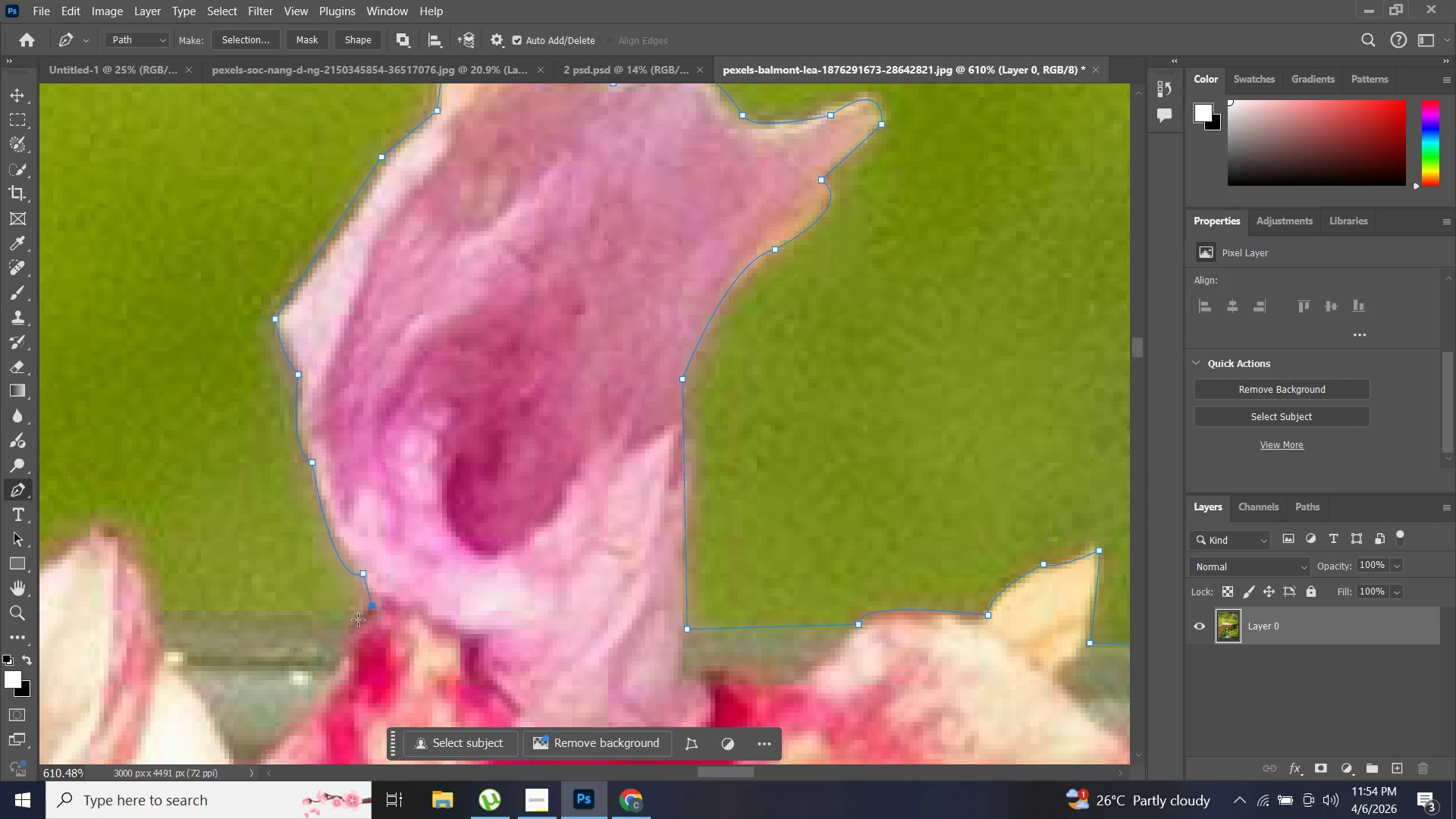 
left_click([357, 615])
 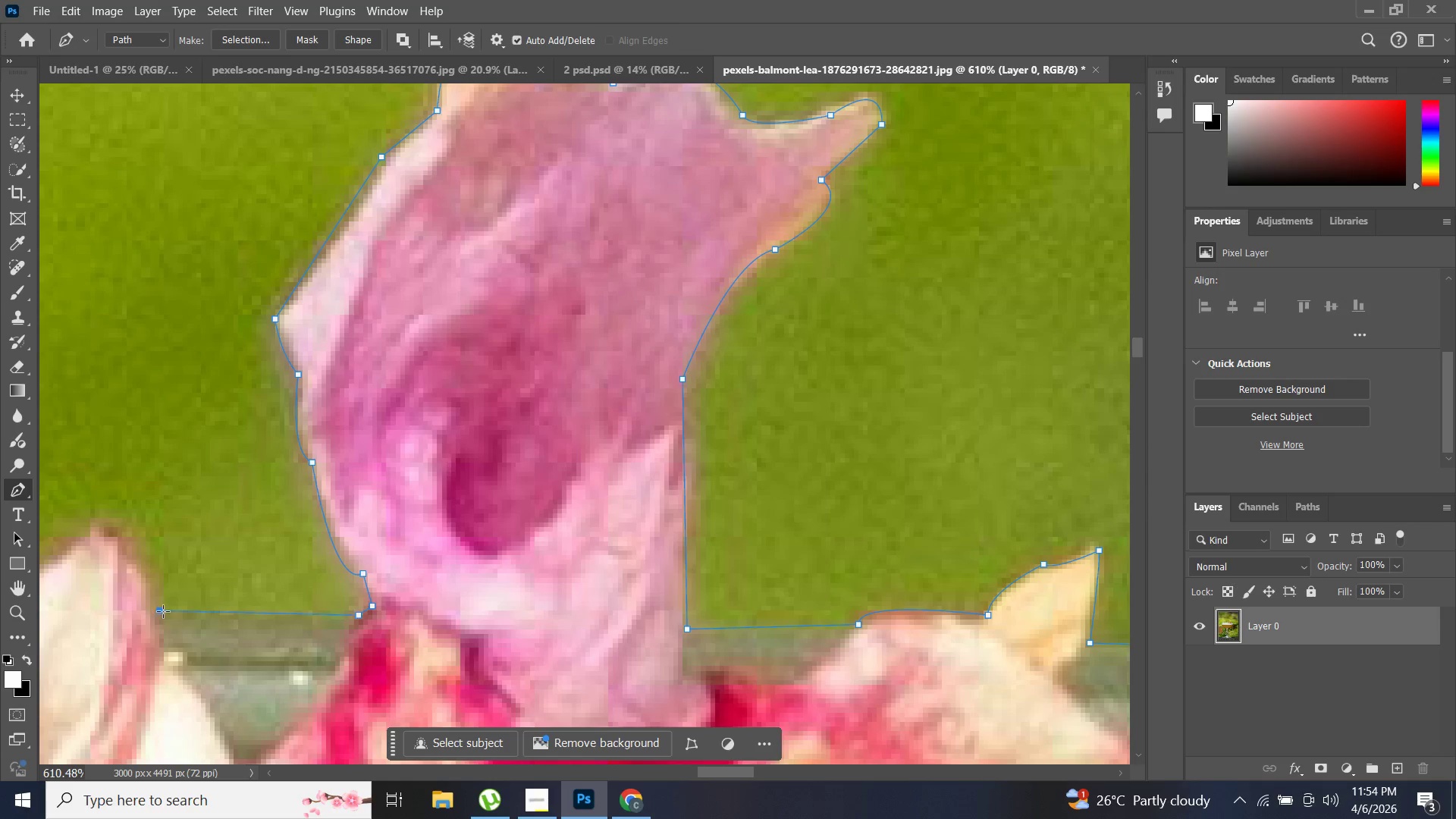 
scroll: coordinate [165, 601], scroll_direction: up, amount: 2.0
 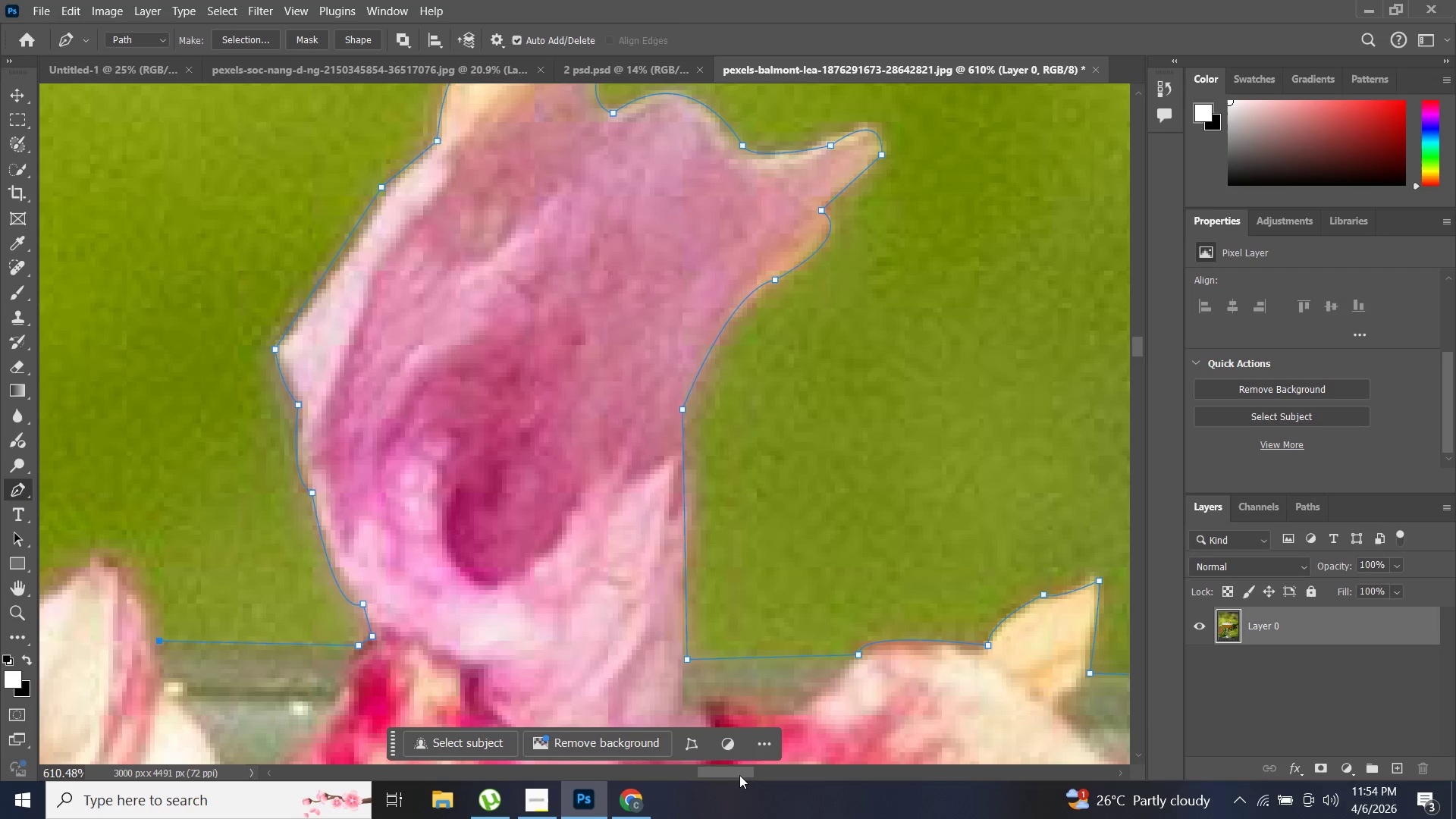 
left_click_drag(start_coordinate=[739, 775], to_coordinate=[685, 778])
 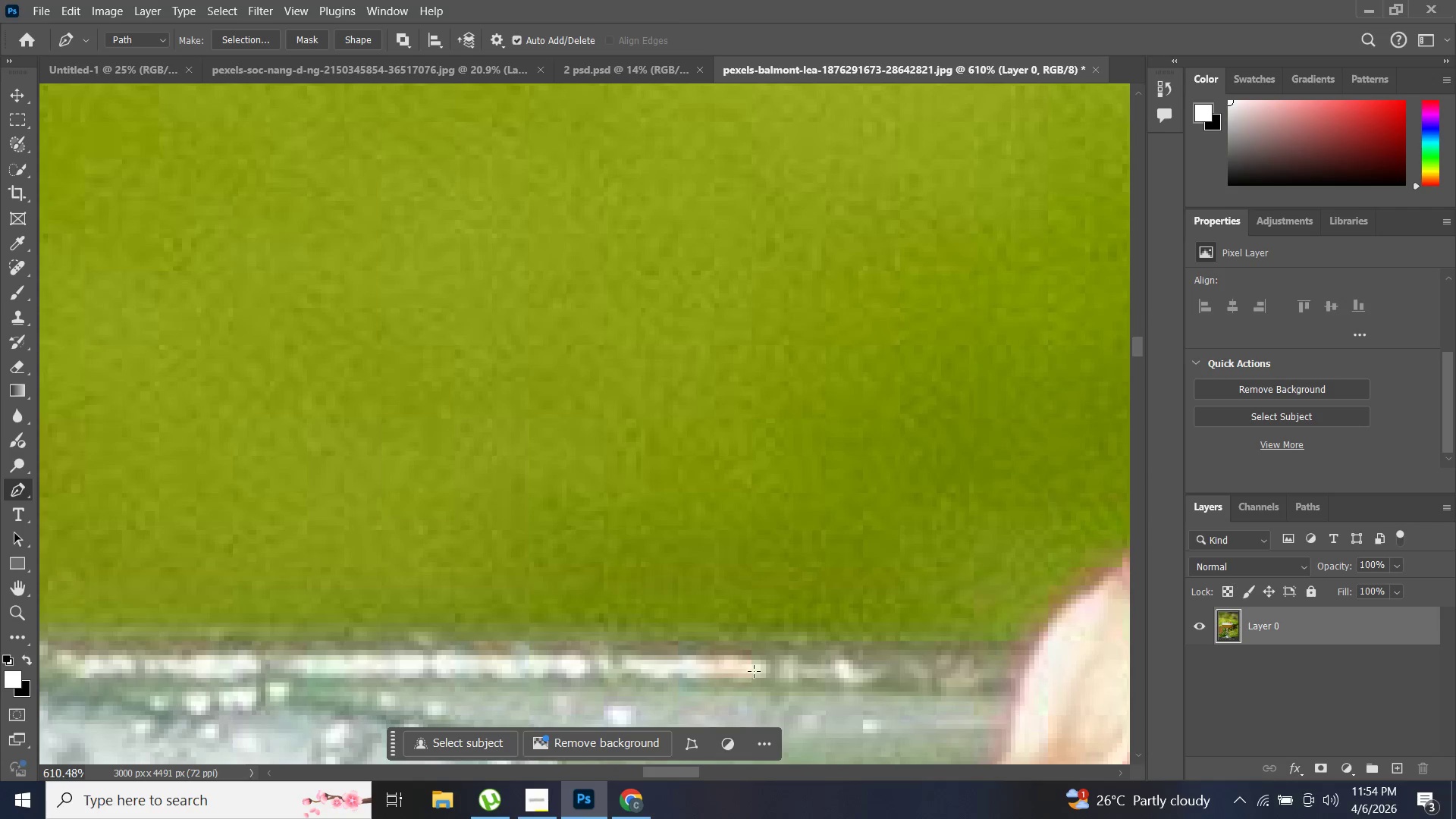 
hold_key(key=AltLeft, duration=1.53)
scroll: coordinate [790, 633], scroll_direction: down, amount: 14.0
 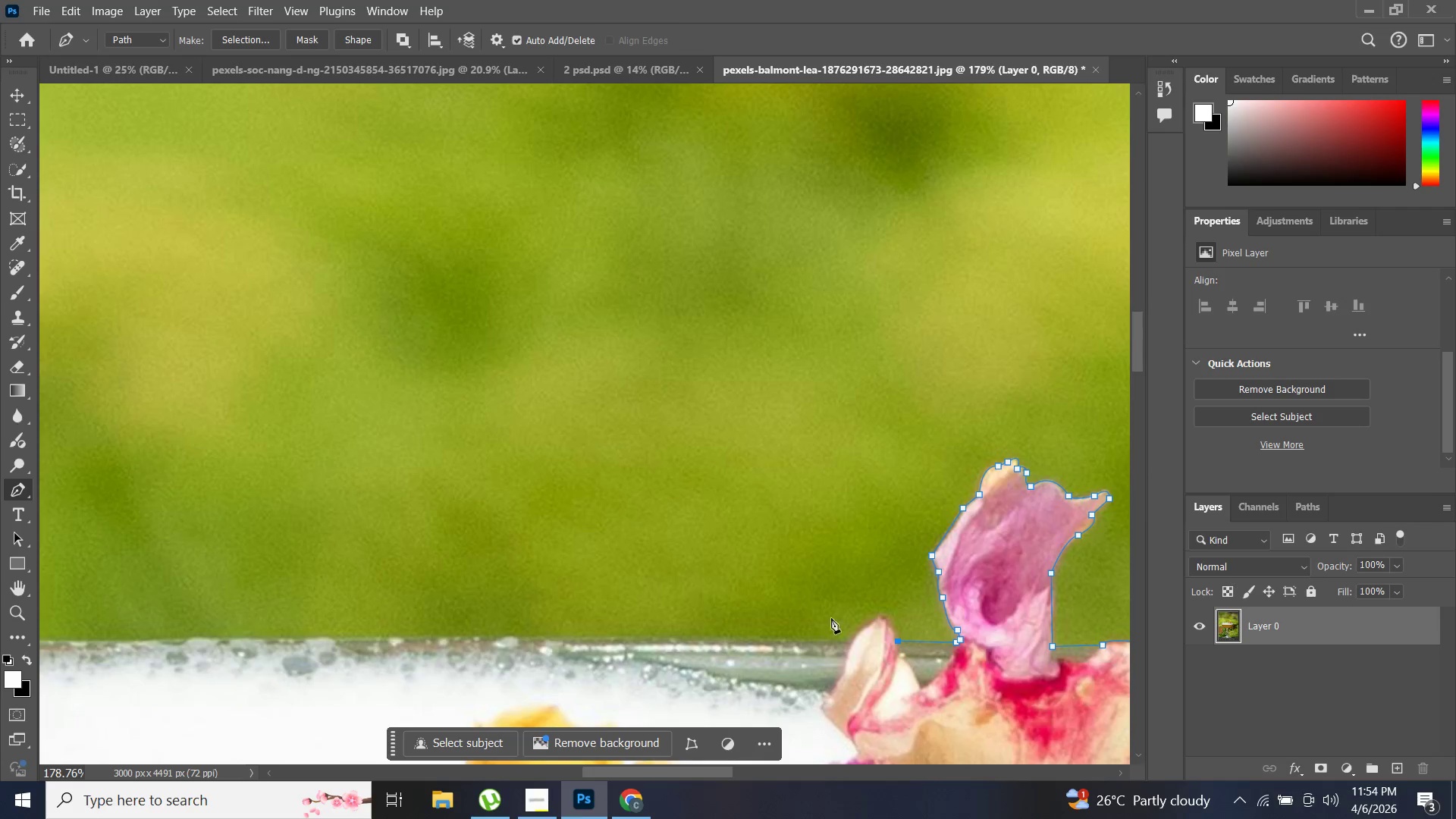 
key(Alt+AltLeft)
 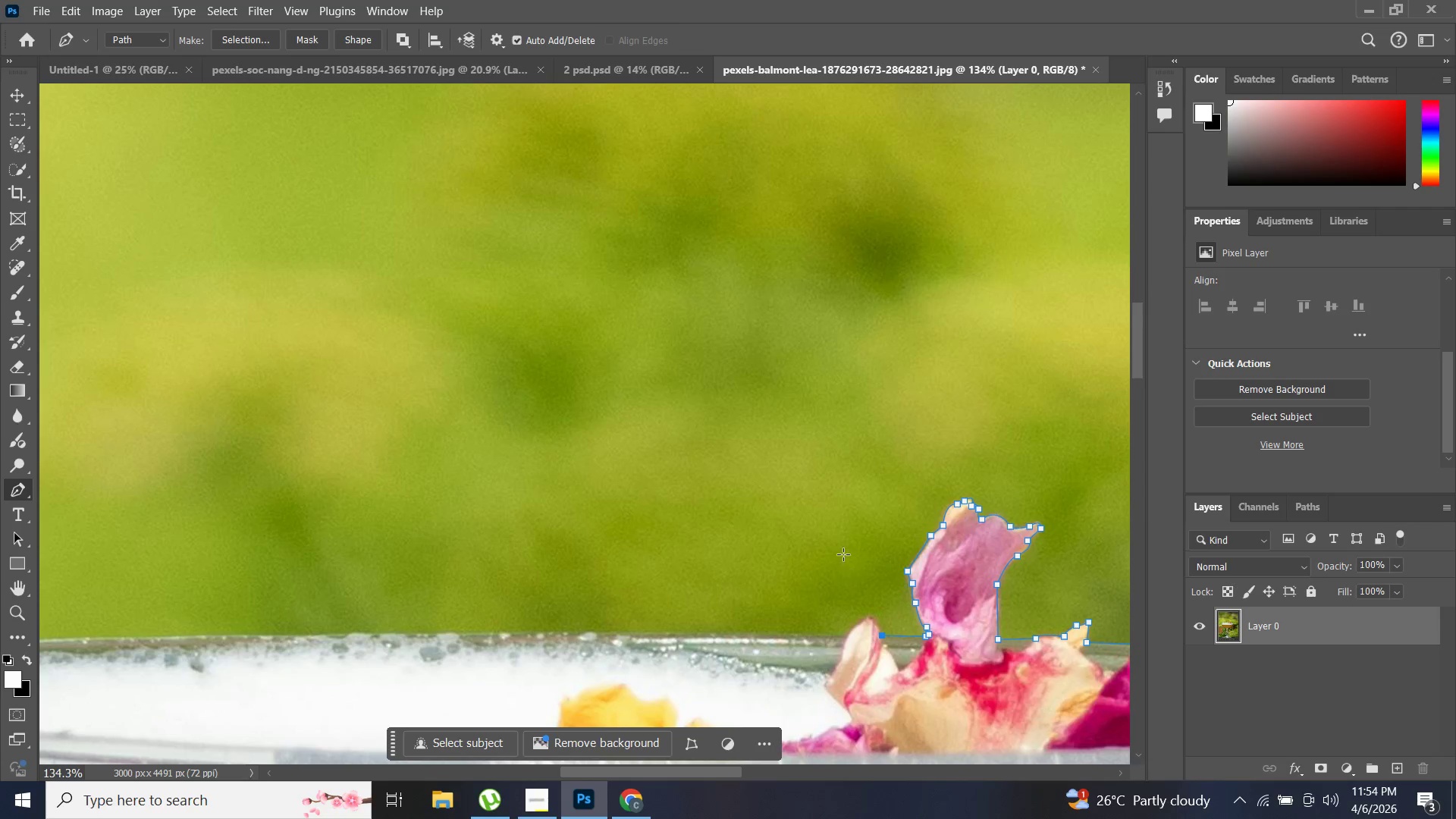 
scroll: coordinate [843, 548], scroll_direction: down, amount: 11.0
 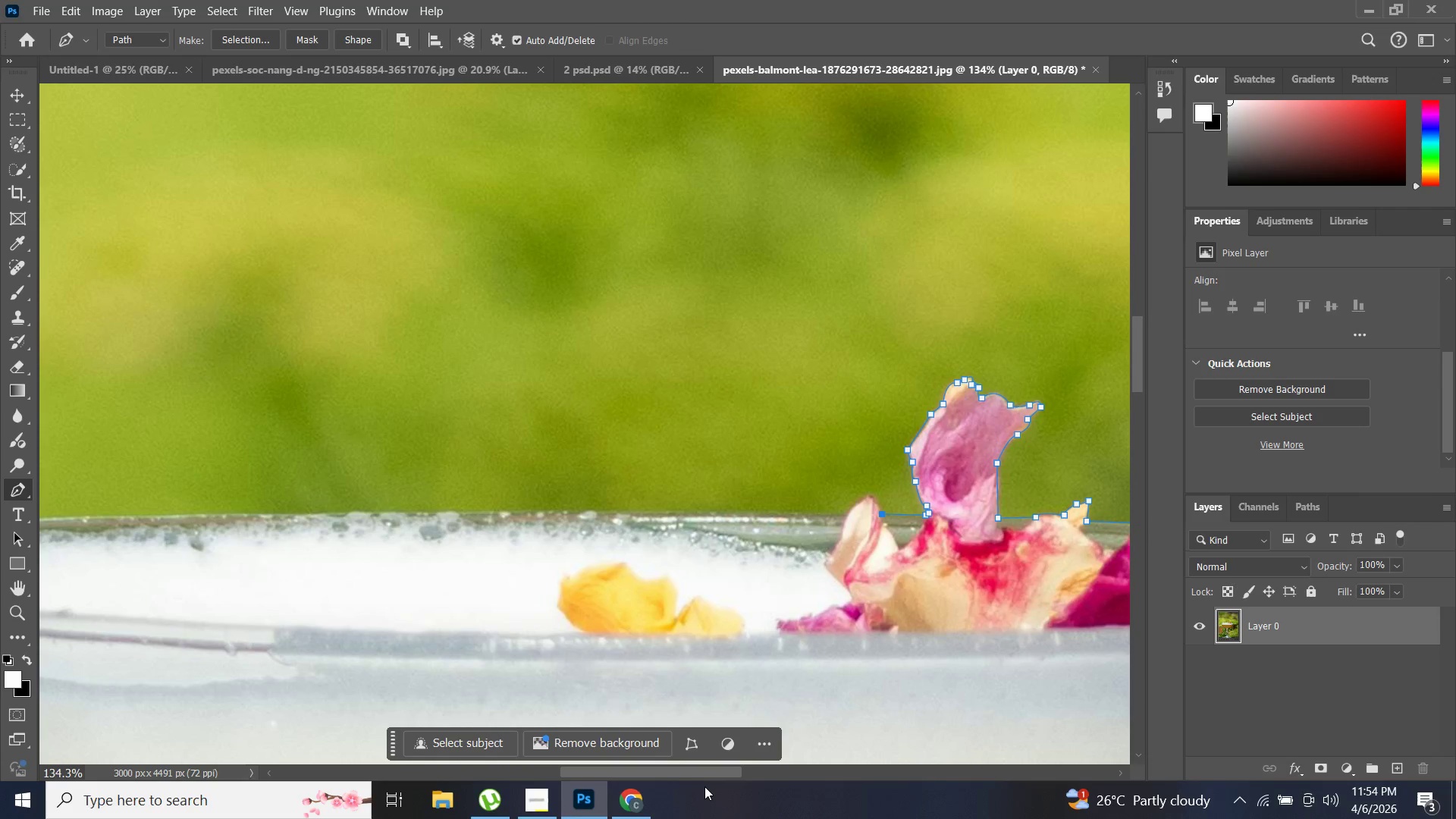 
left_click_drag(start_coordinate=[704, 775], to_coordinate=[665, 783])
 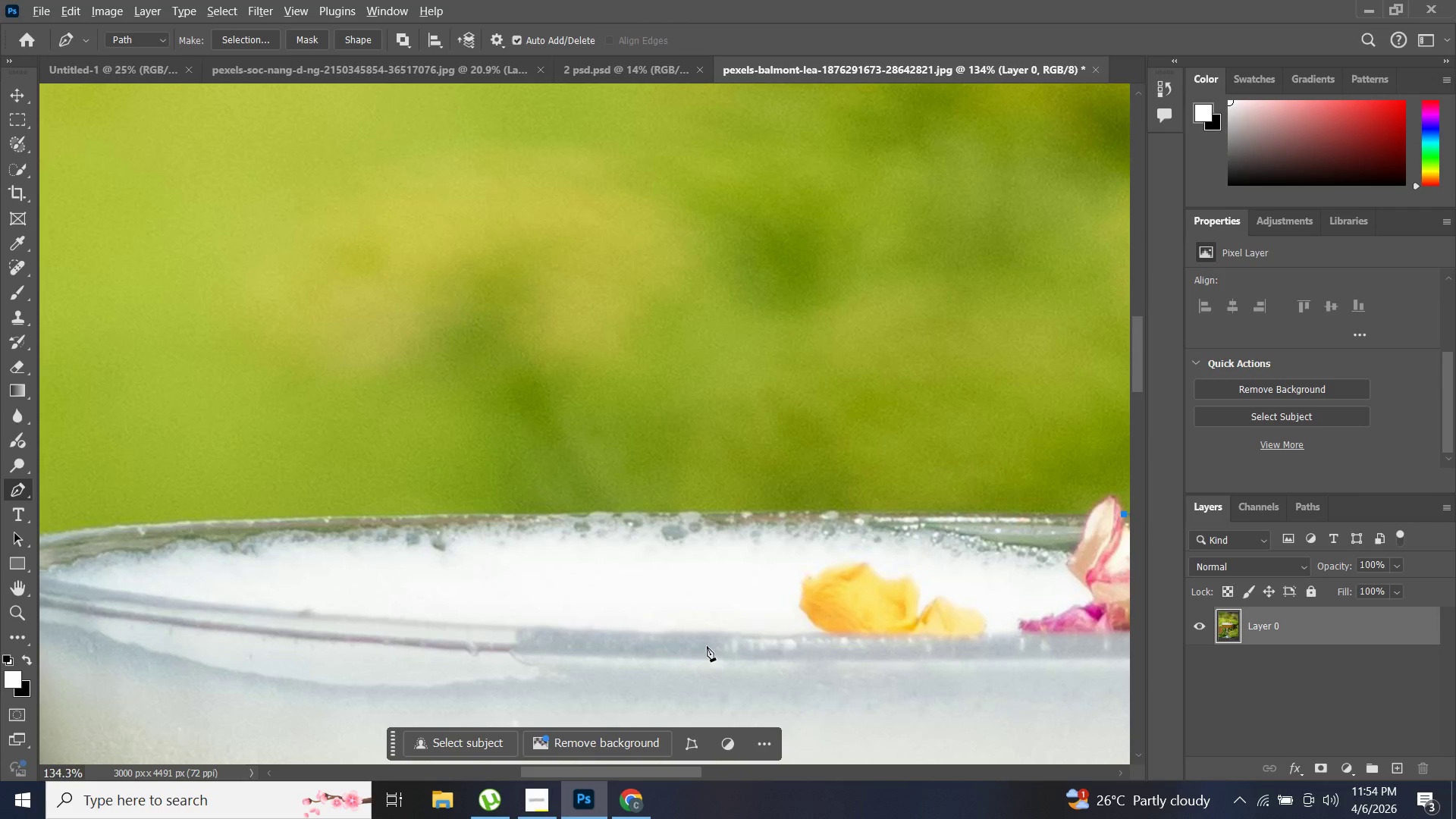 
hold_key(key=AltLeft, duration=0.72)
scroll: coordinate [880, 543], scroll_direction: down, amount: 26.0
 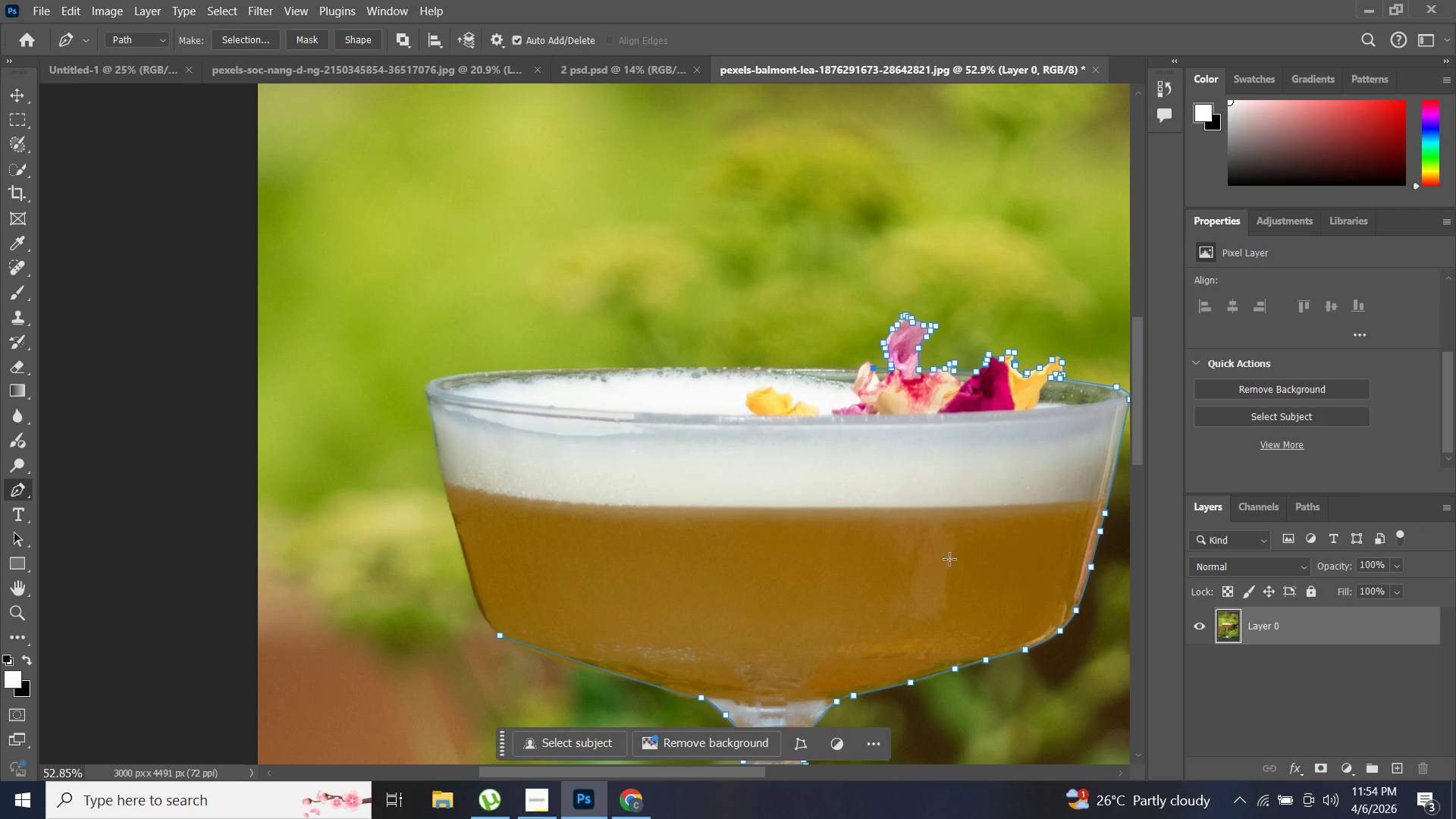 
wait(8.62)
 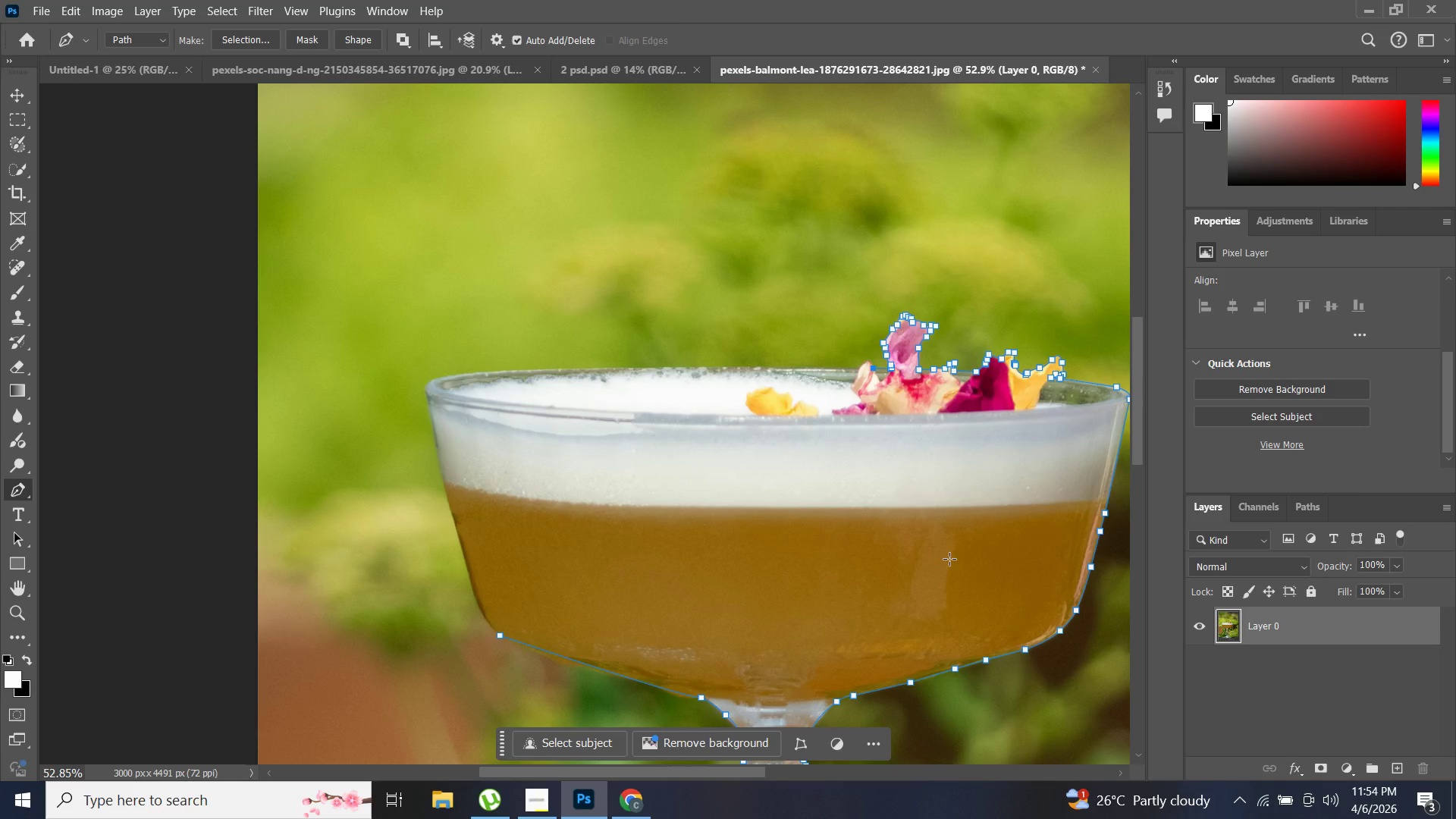 
hold_key(key=AltLeft, duration=1.5)
 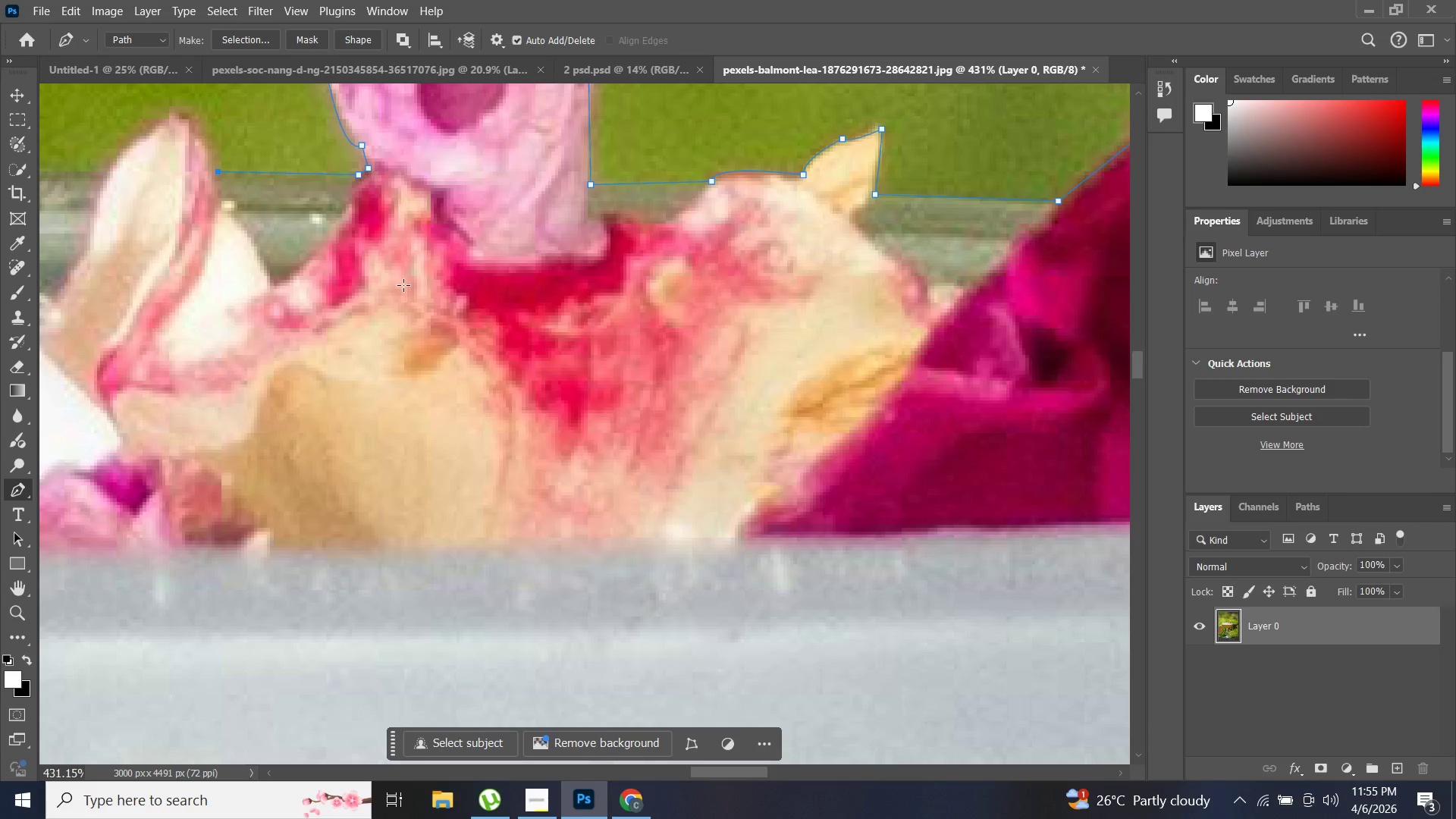 
key(Alt+AltLeft)
 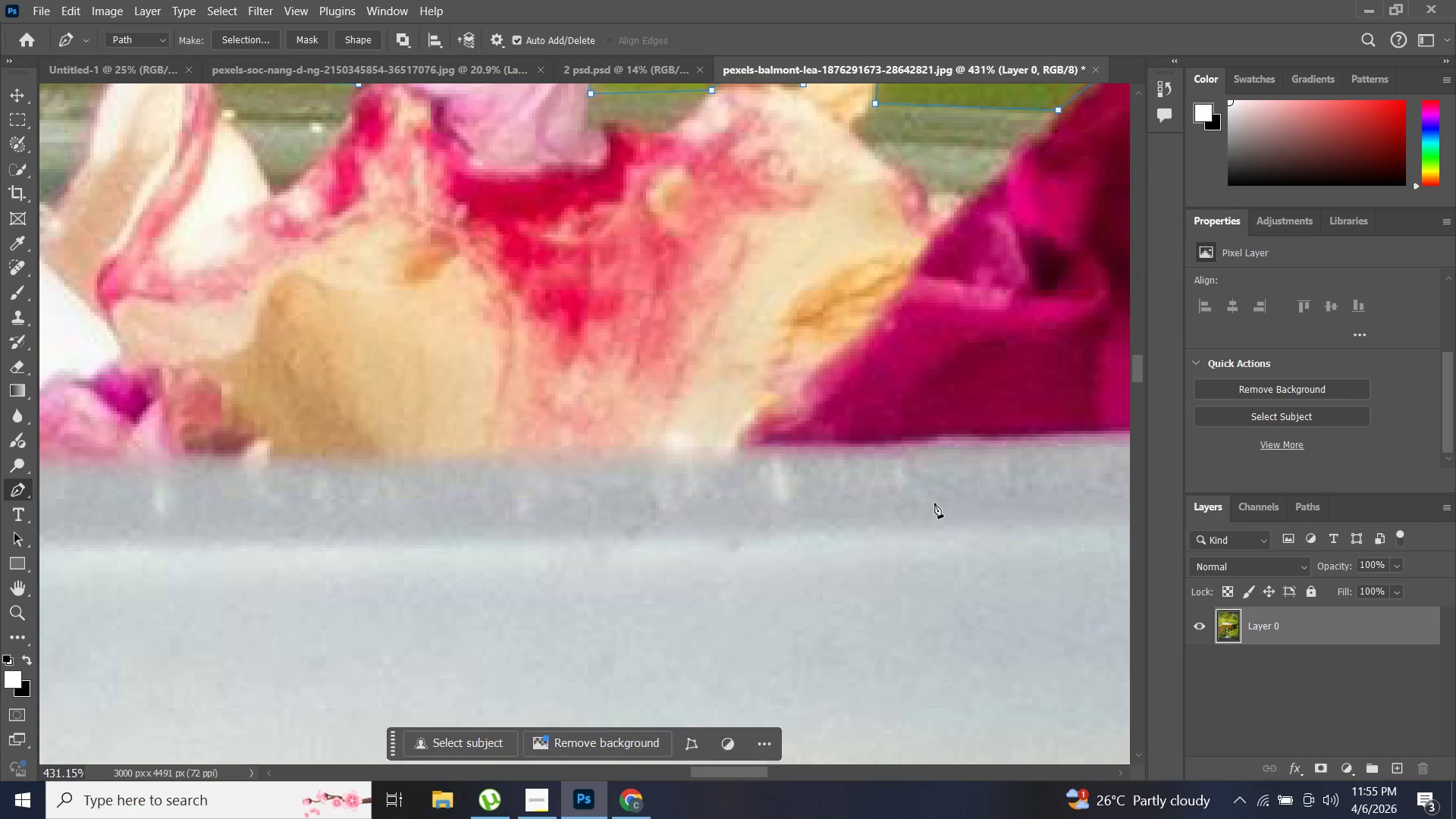 
key(Alt+AltLeft)
 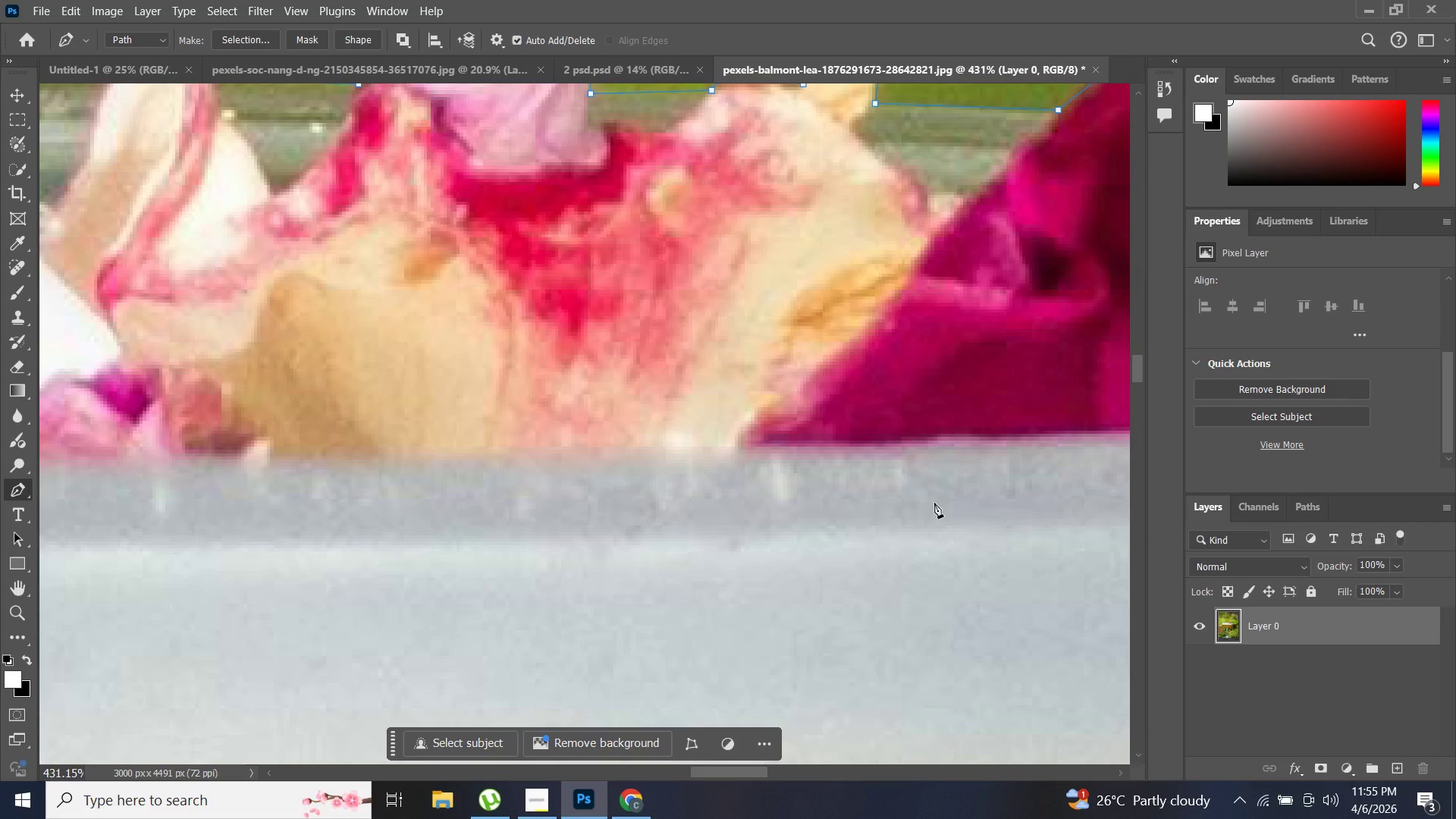 
scroll: coordinate [965, 529], scroll_direction: up, amount: 26.0
 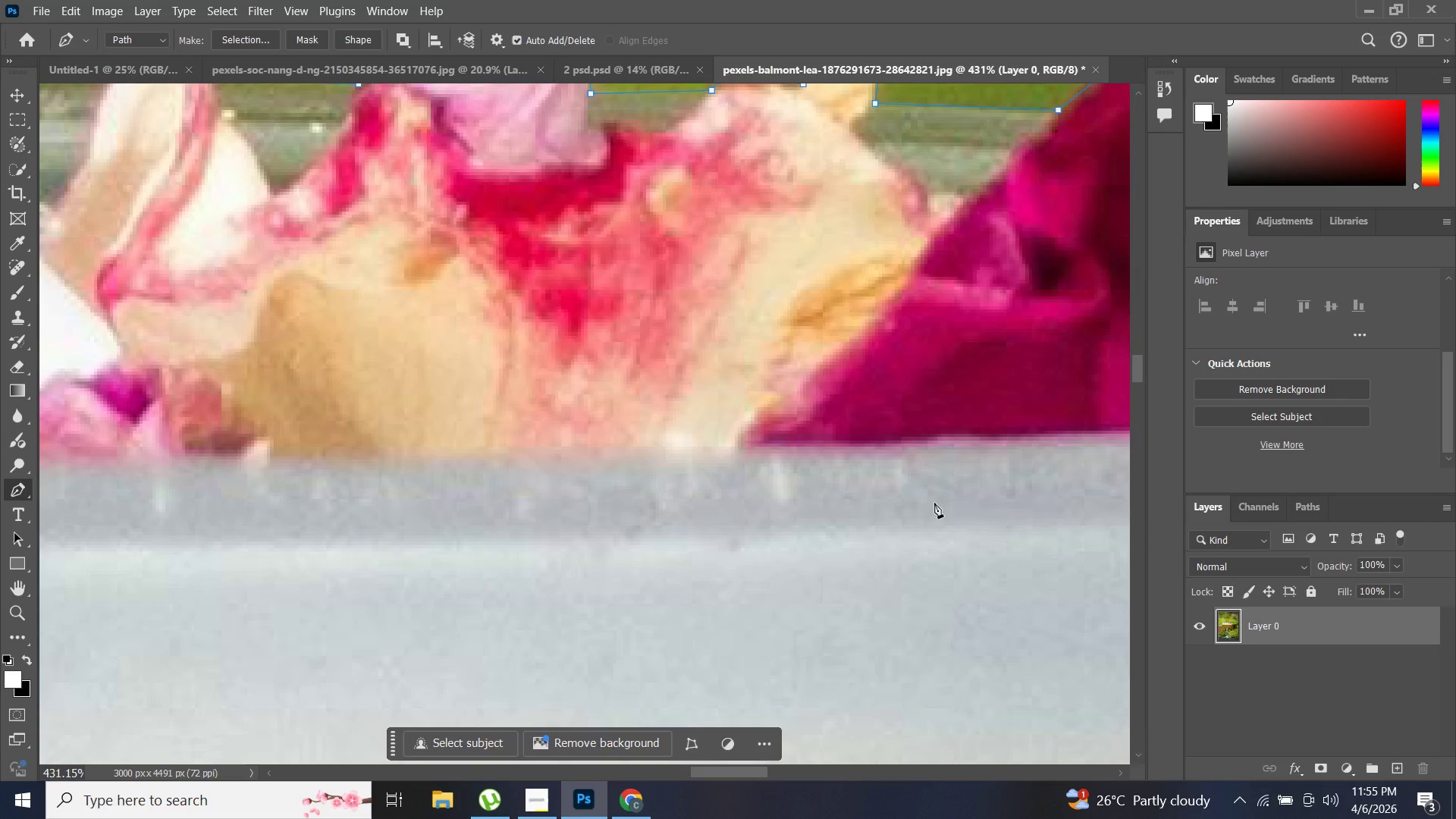 
hold_key(key=AltLeft, duration=7.69)
scroll: coordinate [410, 287], scroll_direction: up, amount: 20.0
 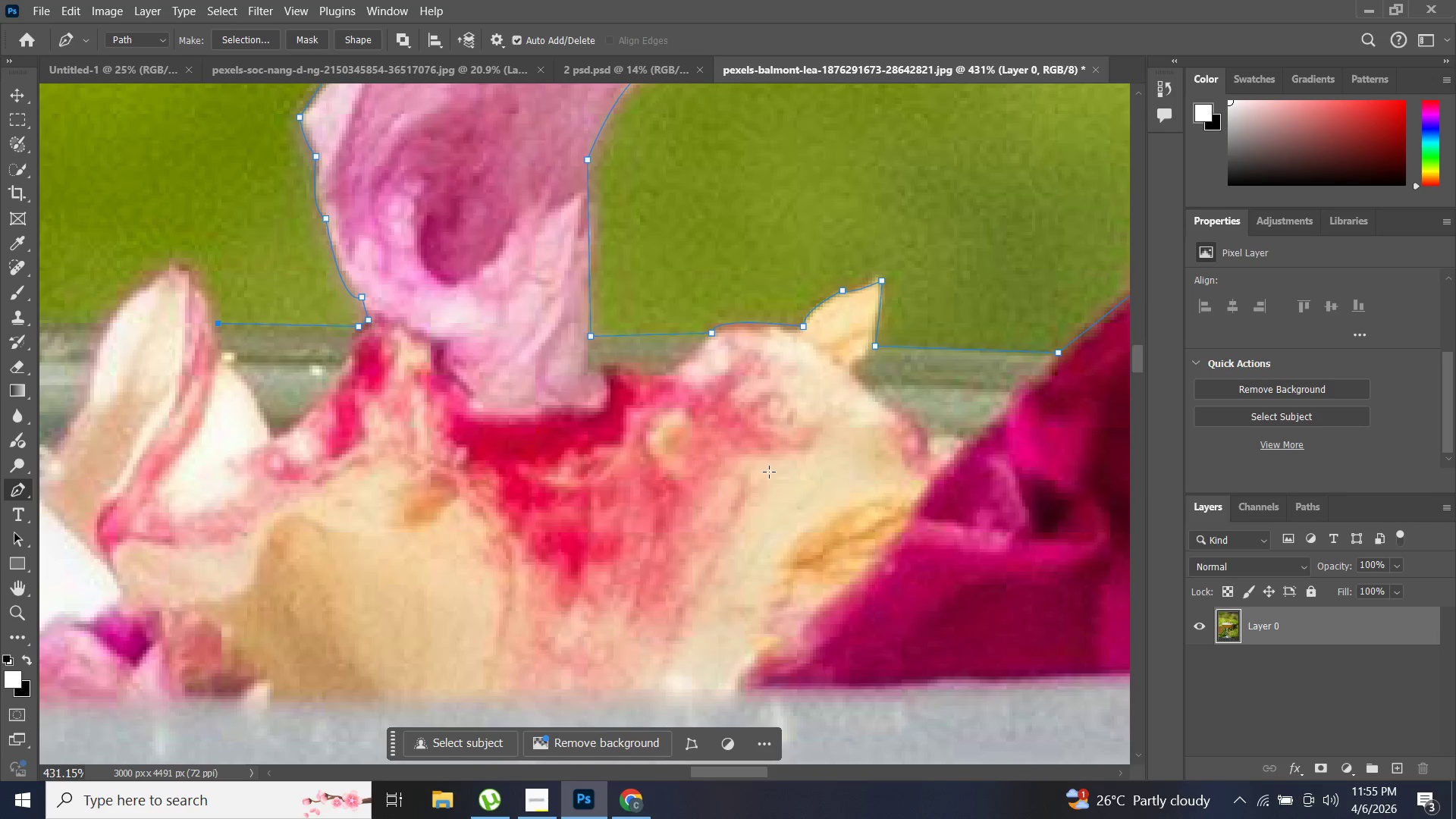 
left_click_drag(start_coordinate=[760, 774], to_coordinate=[723, 776])
 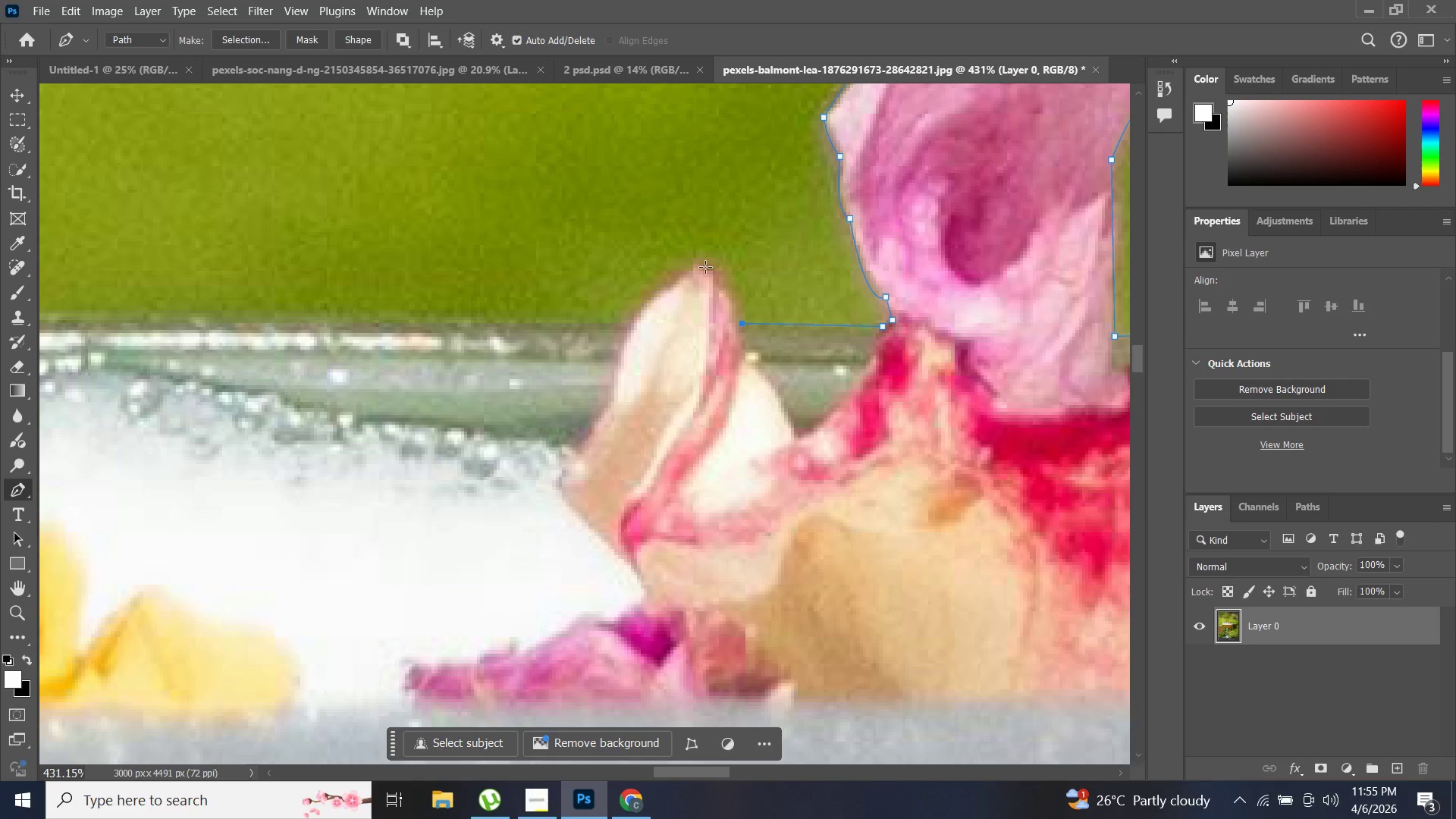 
left_click_drag(start_coordinate=[703, 261], to_coordinate=[678, 261])
 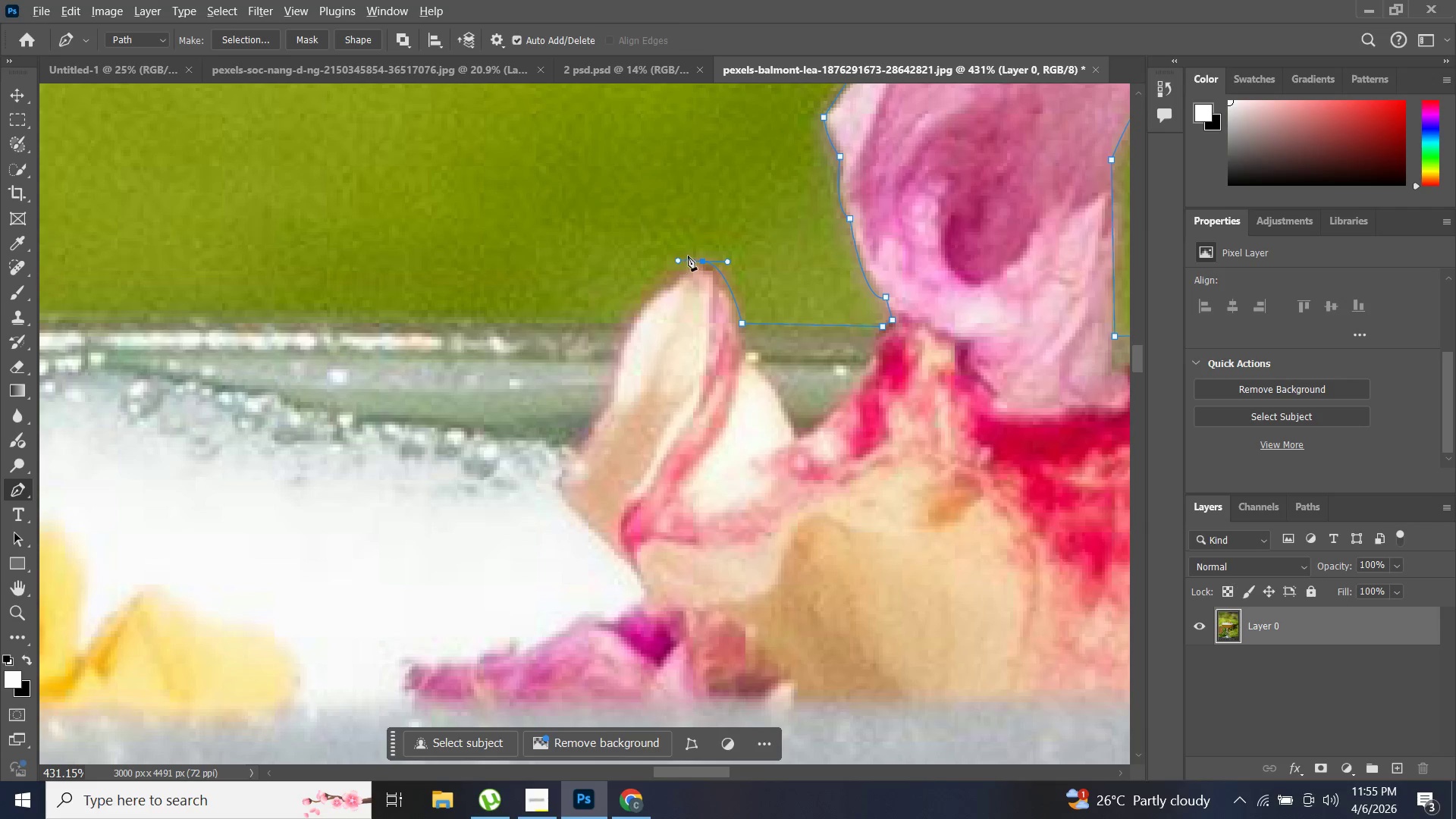 
hold_key(key=AltLeft, duration=1.5)
left_click([704, 265])
 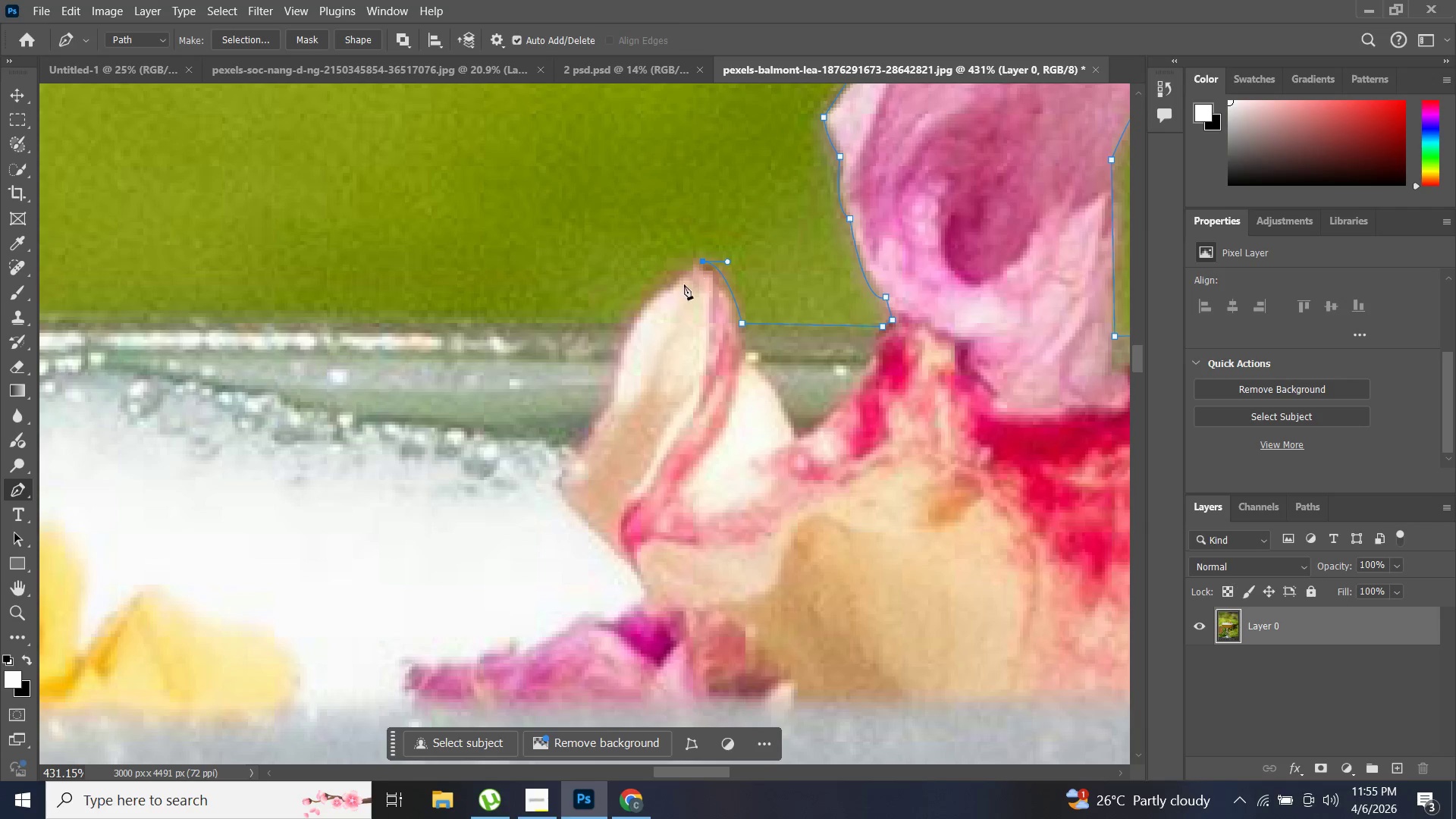 
key(Alt+AltLeft)
 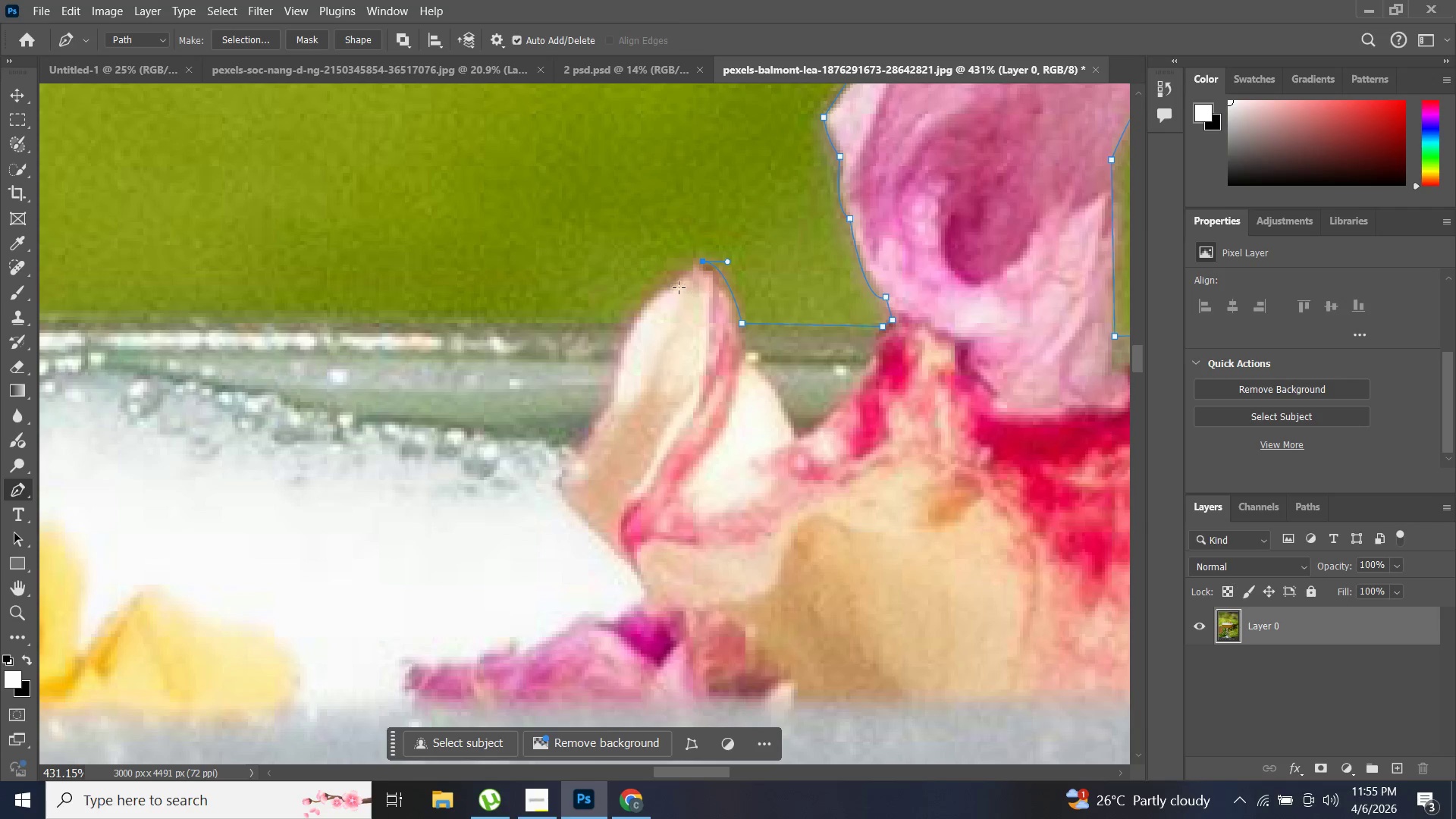 
key(Alt+AltLeft)
 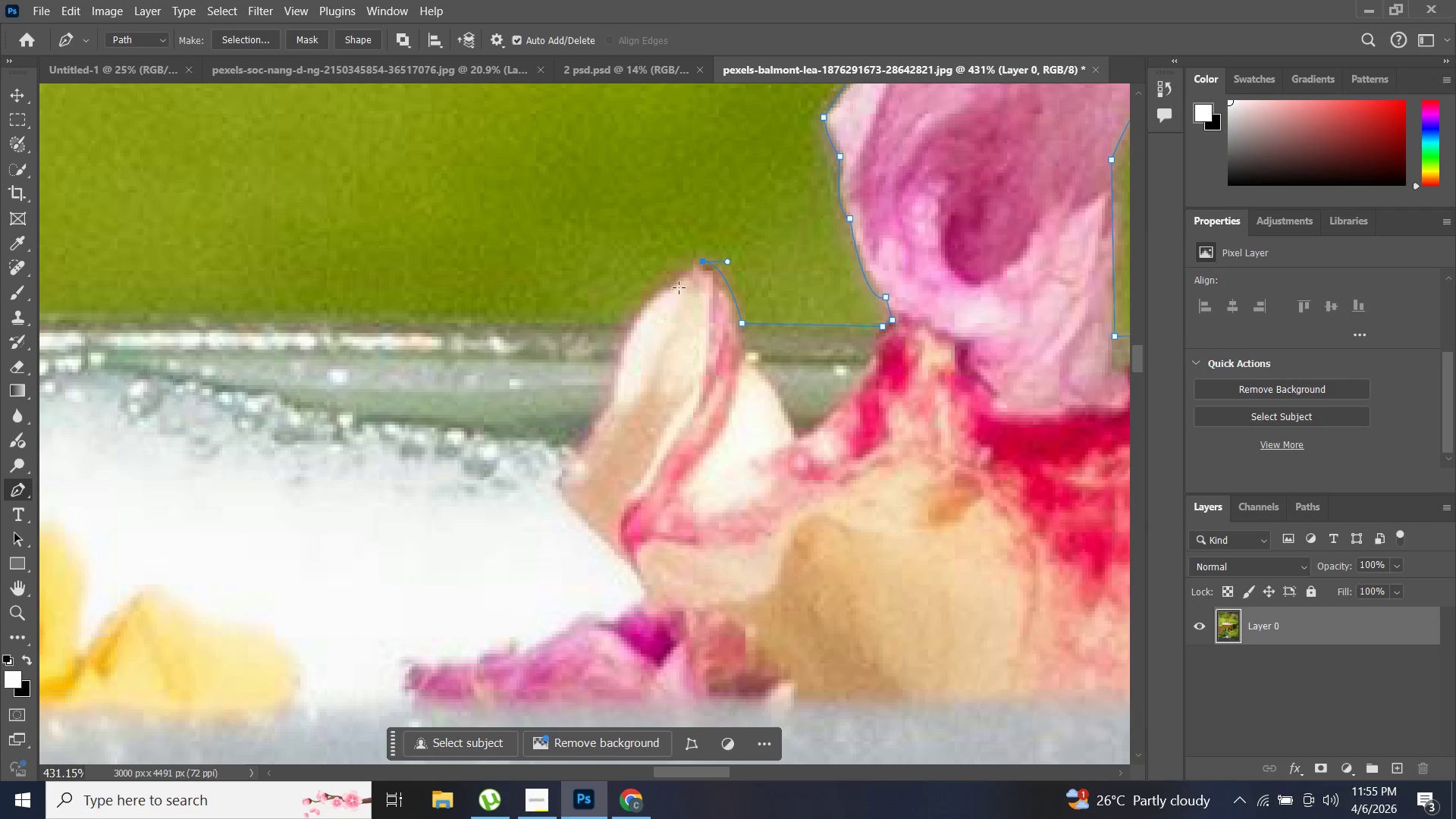 
key(Alt+AltLeft)
 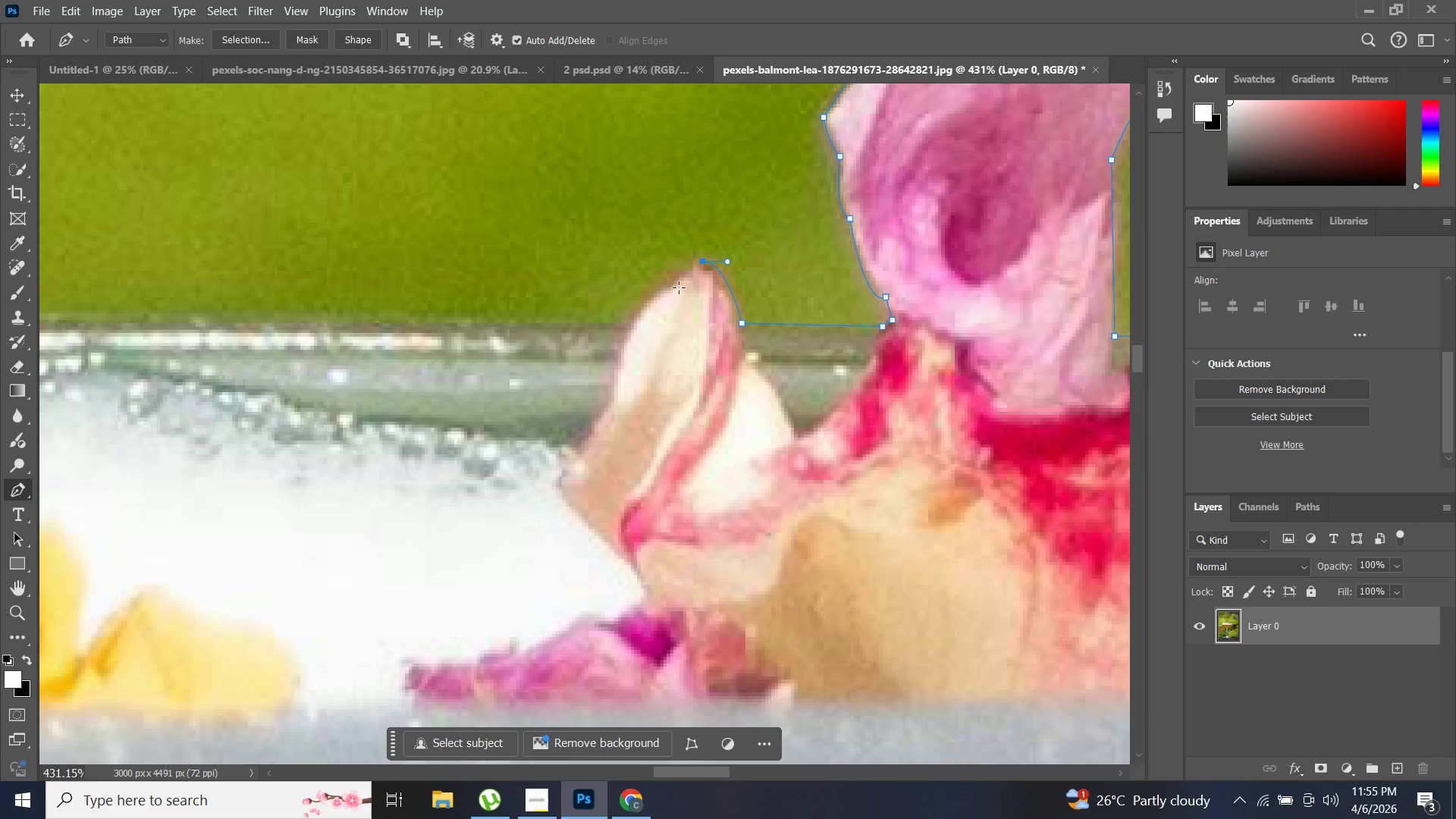 
key(Alt+AltLeft)
 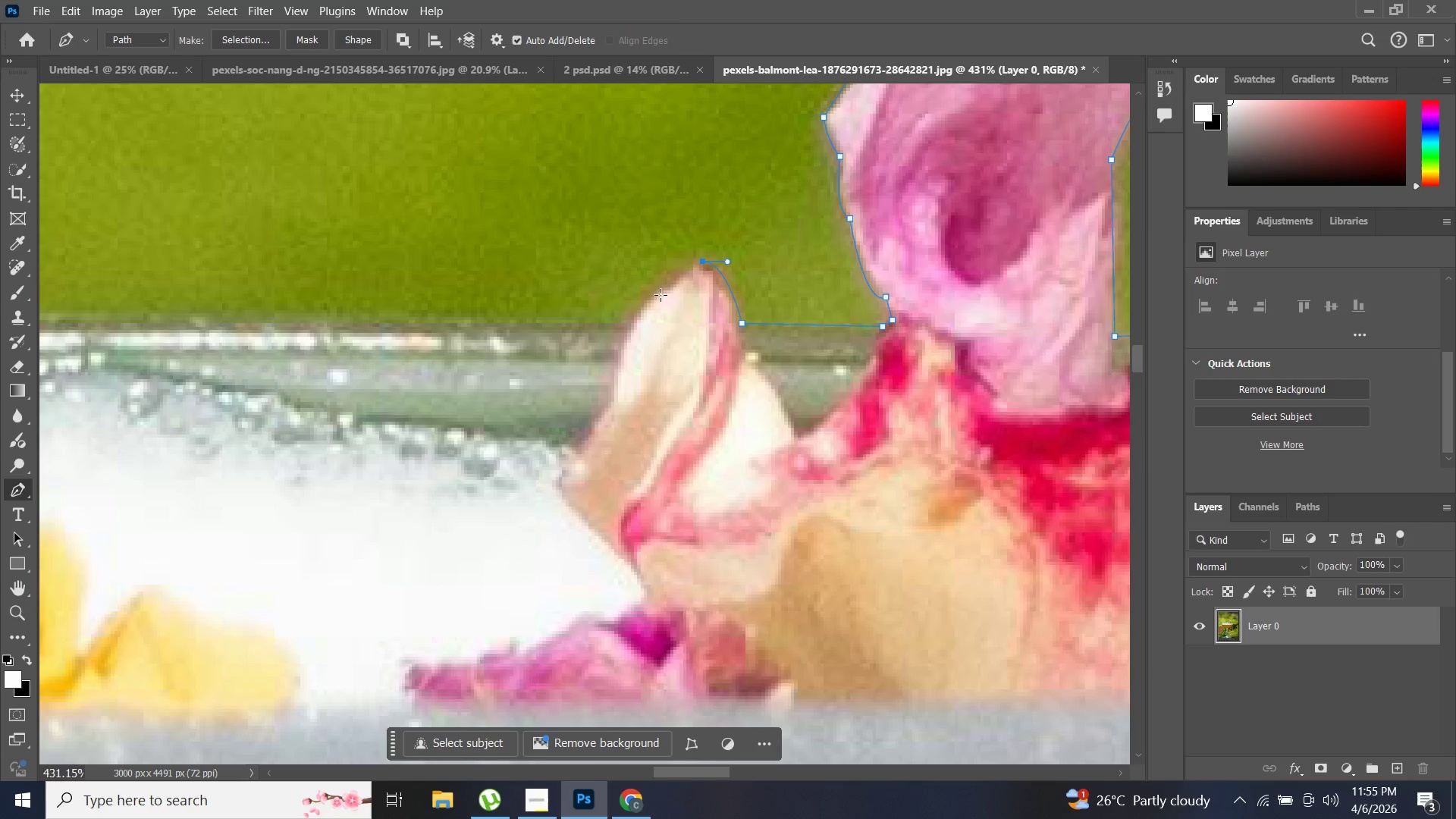 
left_click_drag(start_coordinate=[661, 295], to_coordinate=[651, 293])
 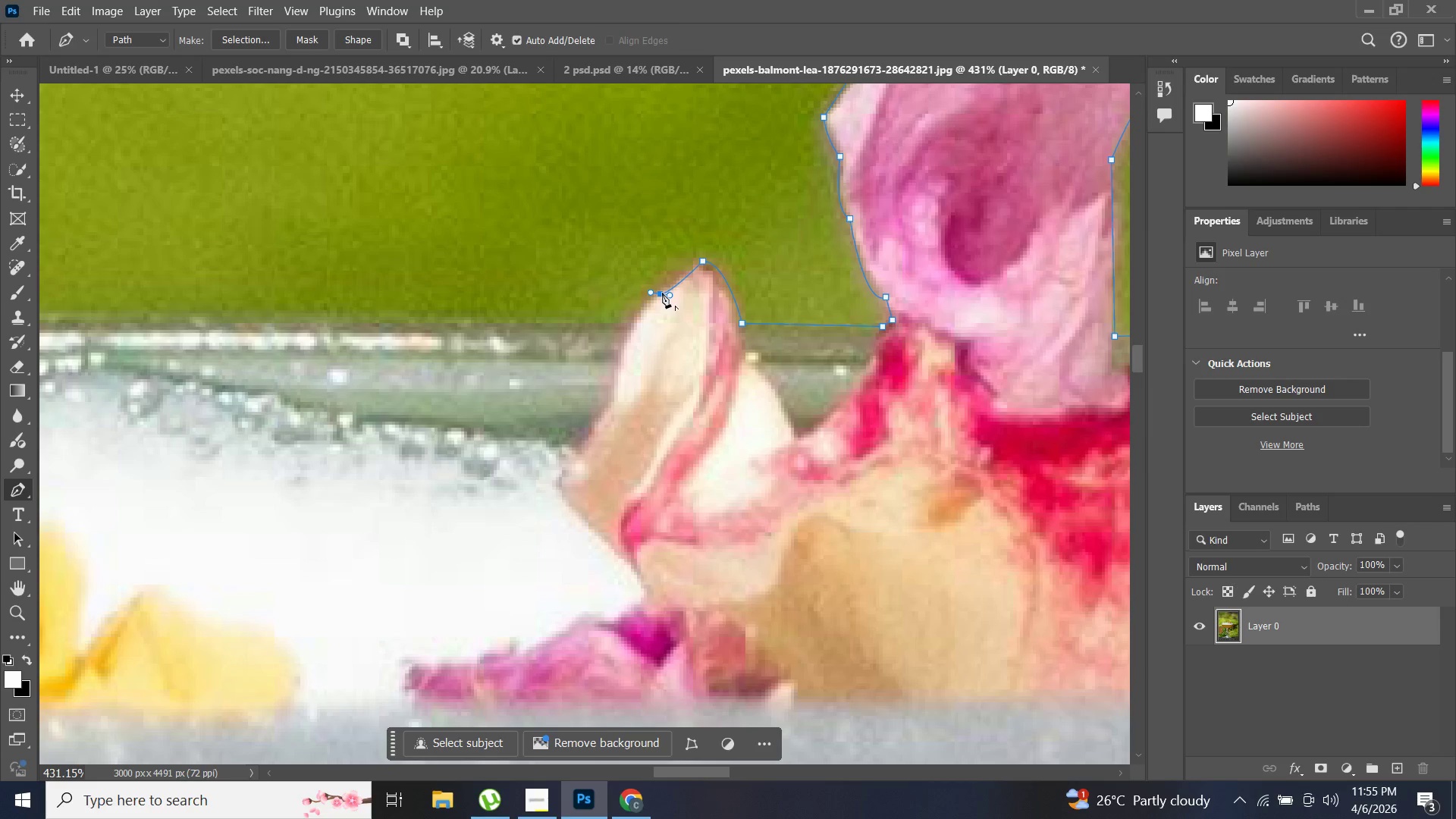 
hold_key(key=AltLeft, duration=0.62)
left_click([662, 296])
 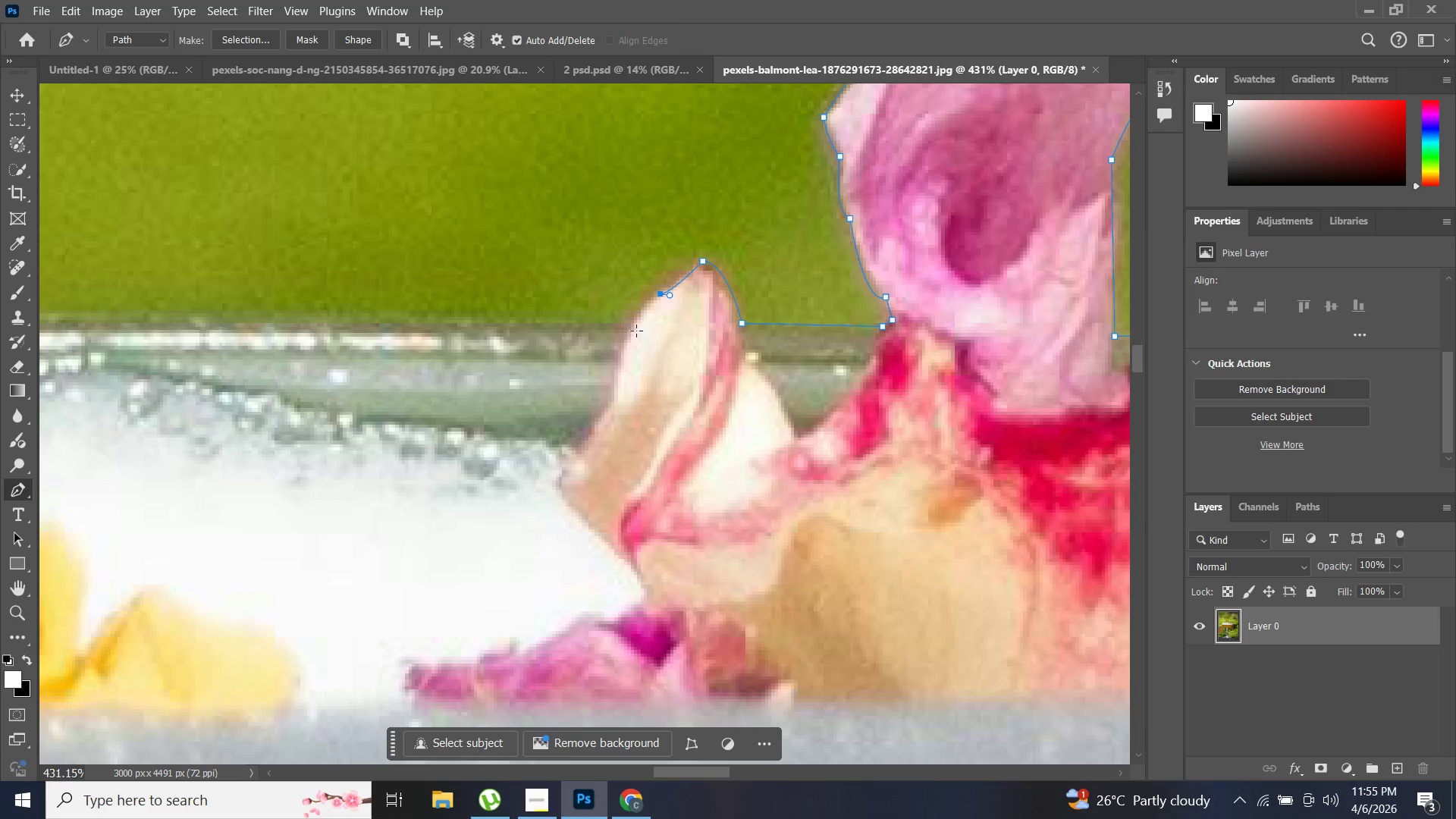 
left_click_drag(start_coordinate=[632, 328], to_coordinate=[634, 340])
 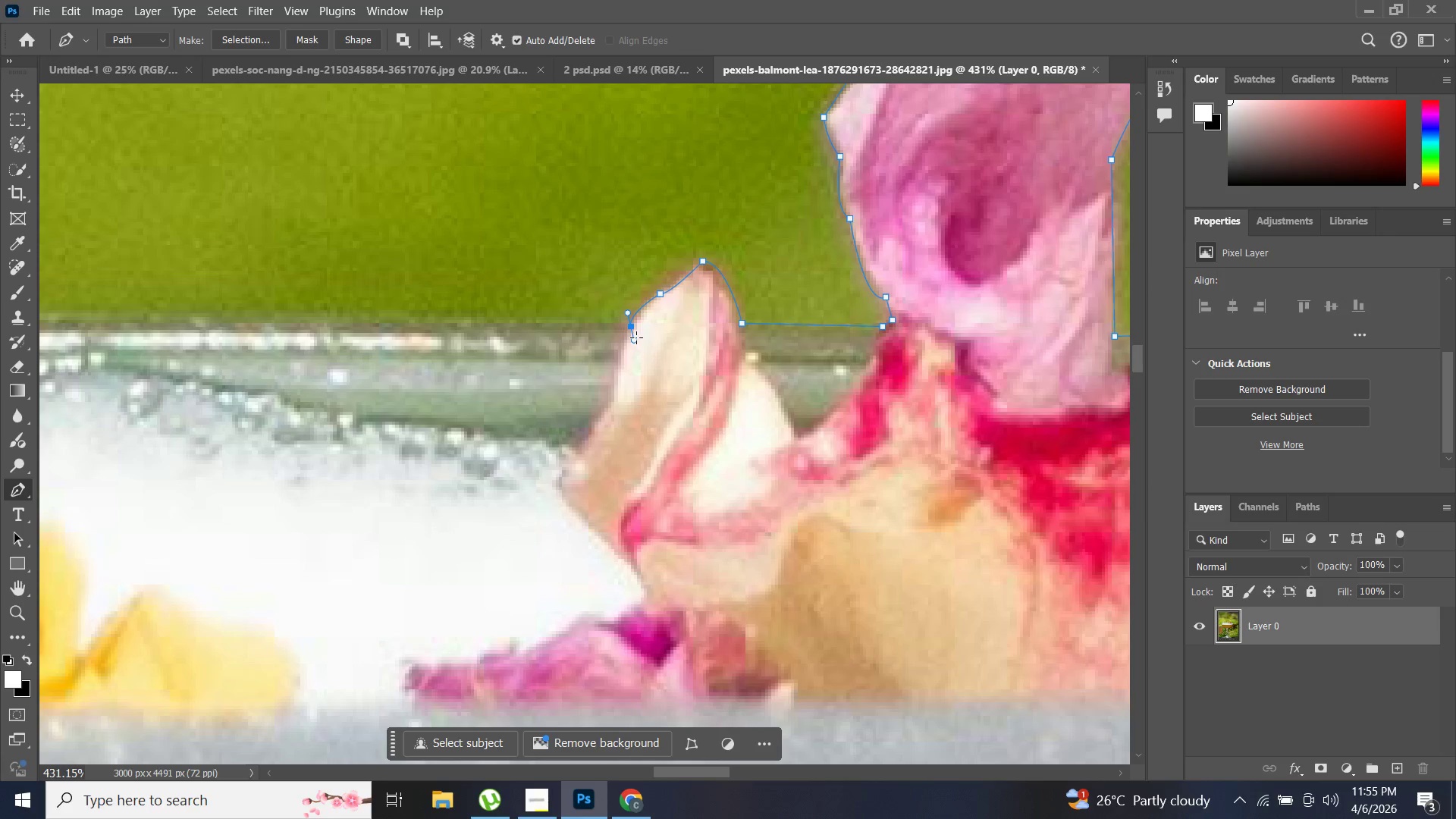 
hold_key(key=AltLeft, duration=0.83)
left_click([630, 328])
 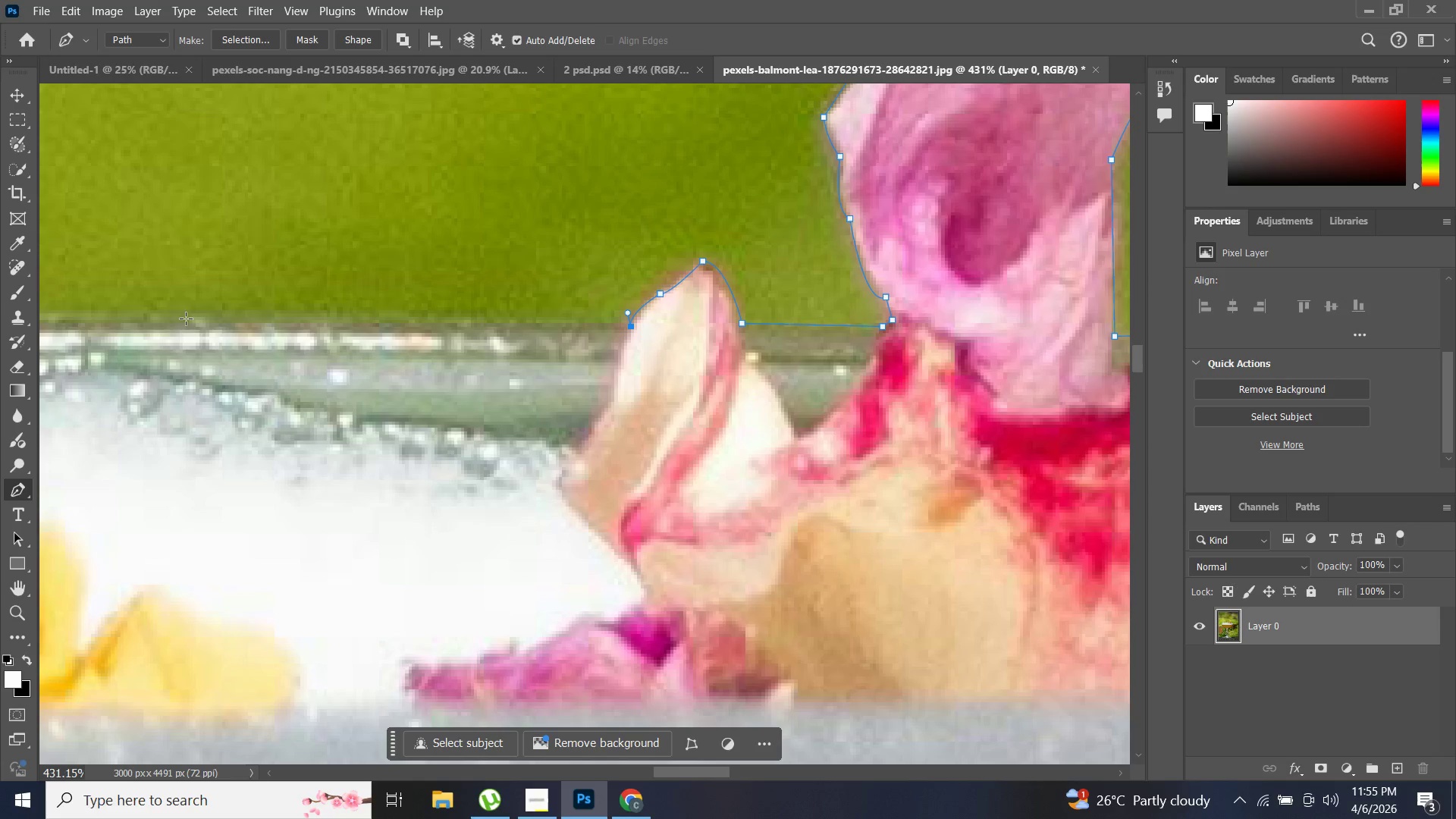 
left_click([143, 318])
 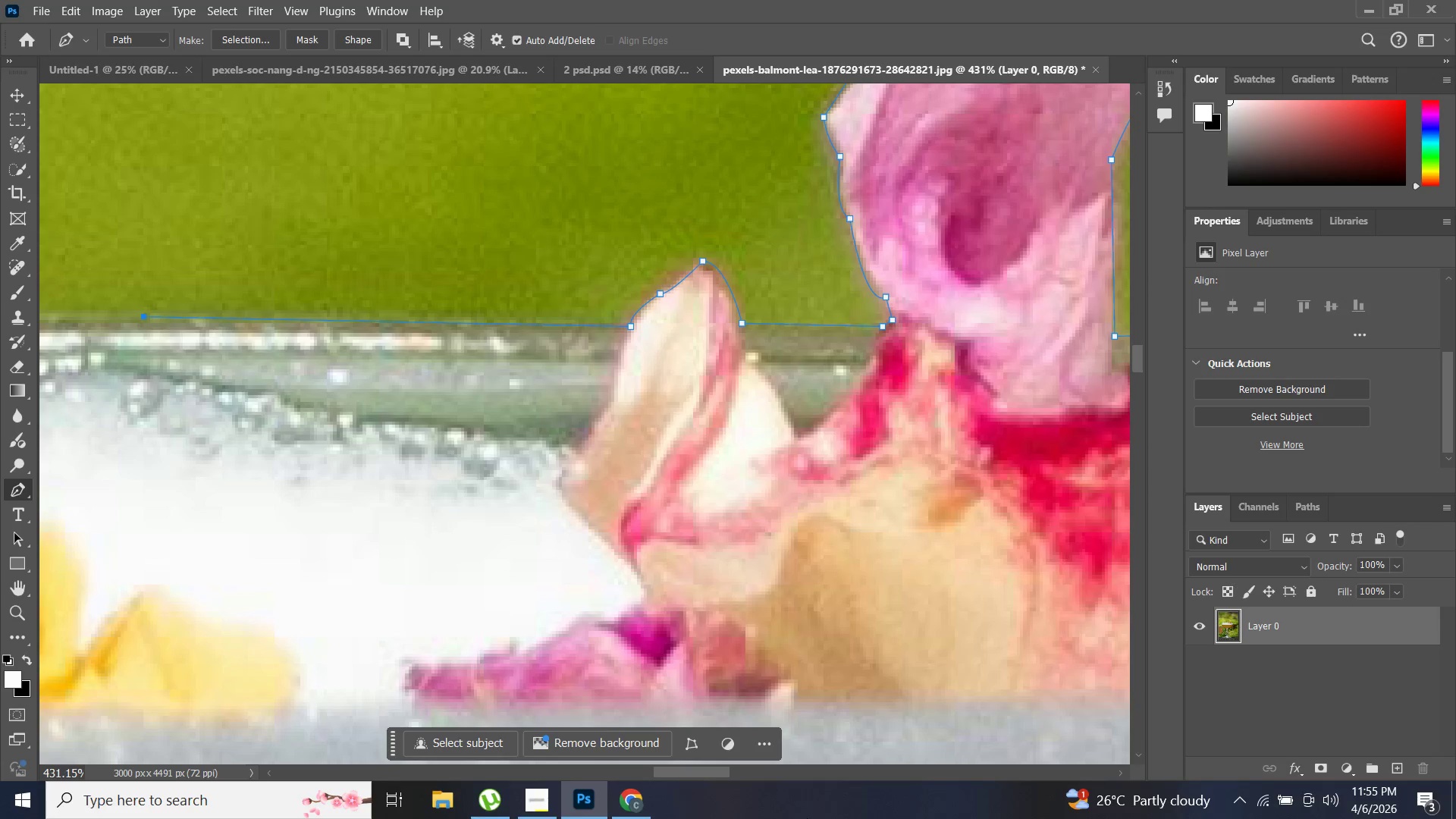 
key(Alt+AltLeft)
 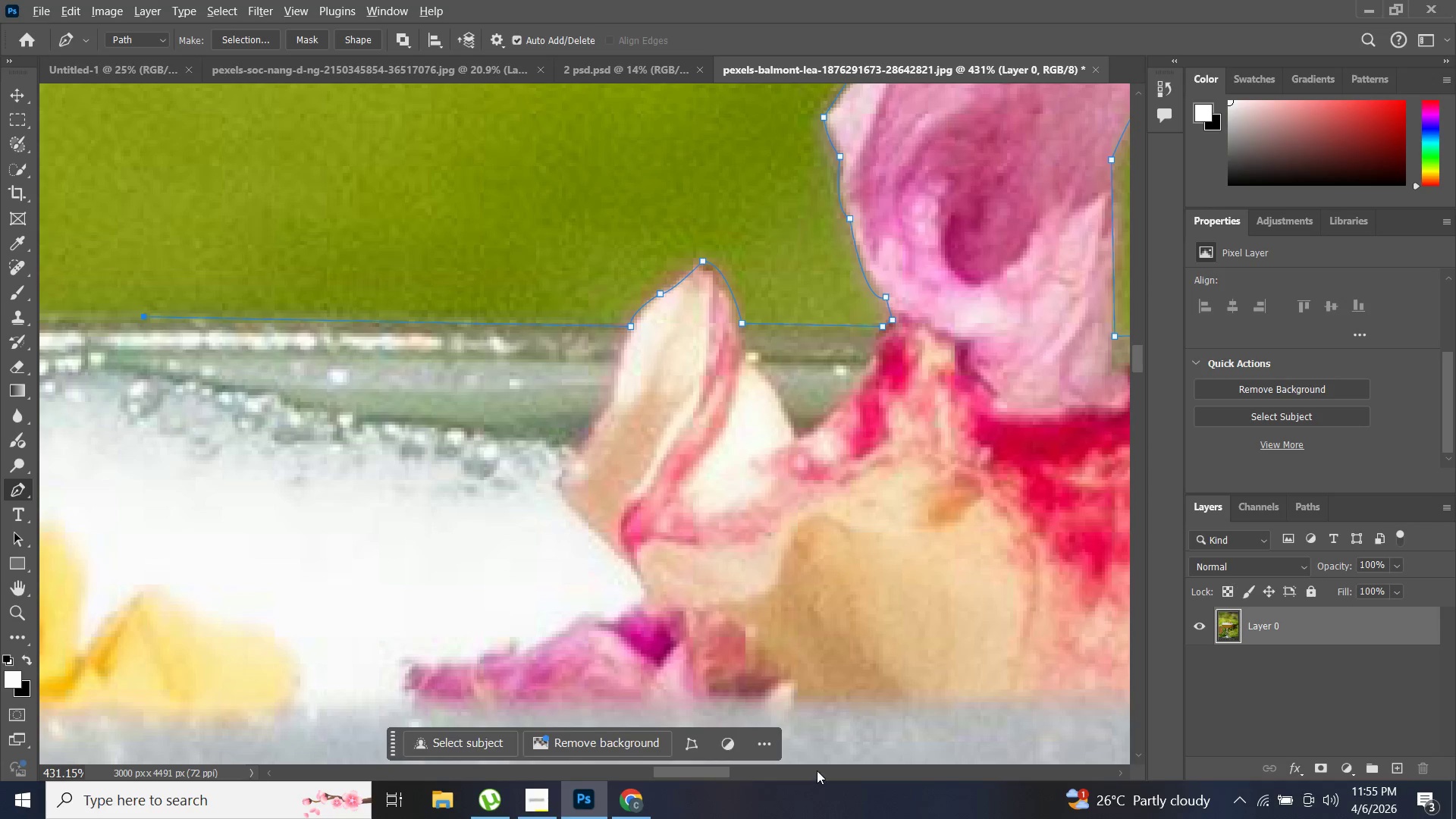 
key(Alt+Tab)
 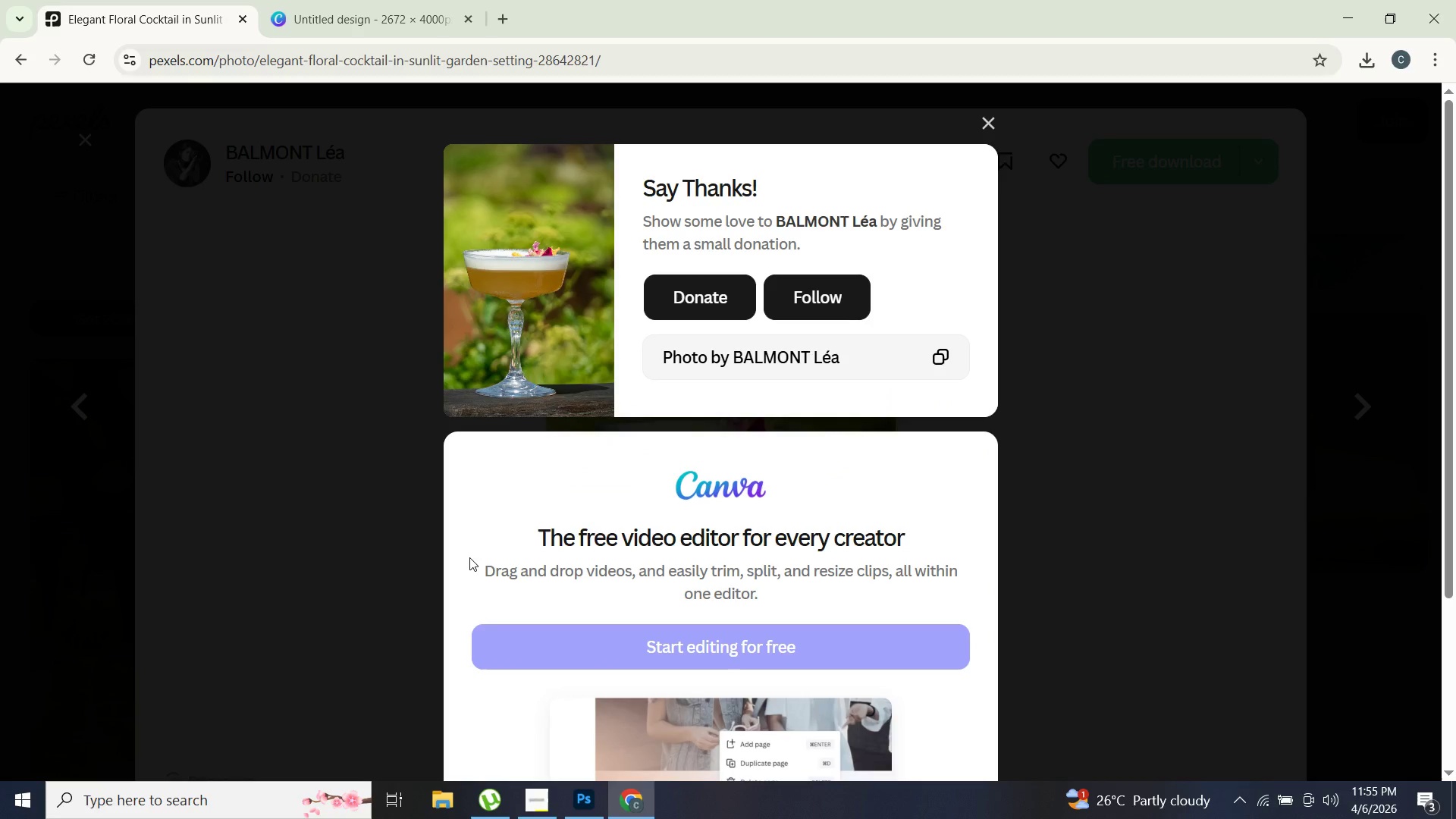 
left_click([543, 802])